 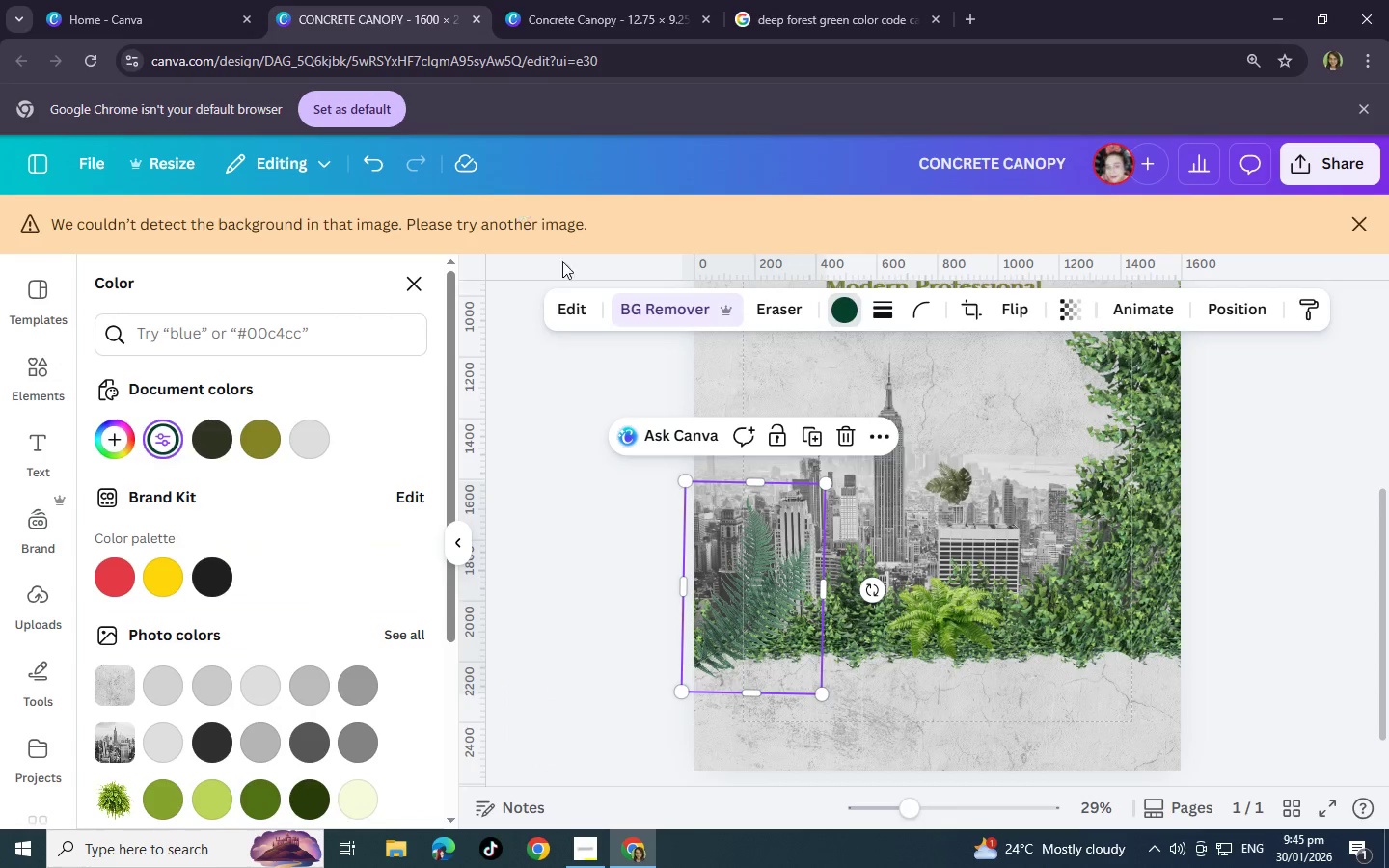 
left_click([842, 301])
 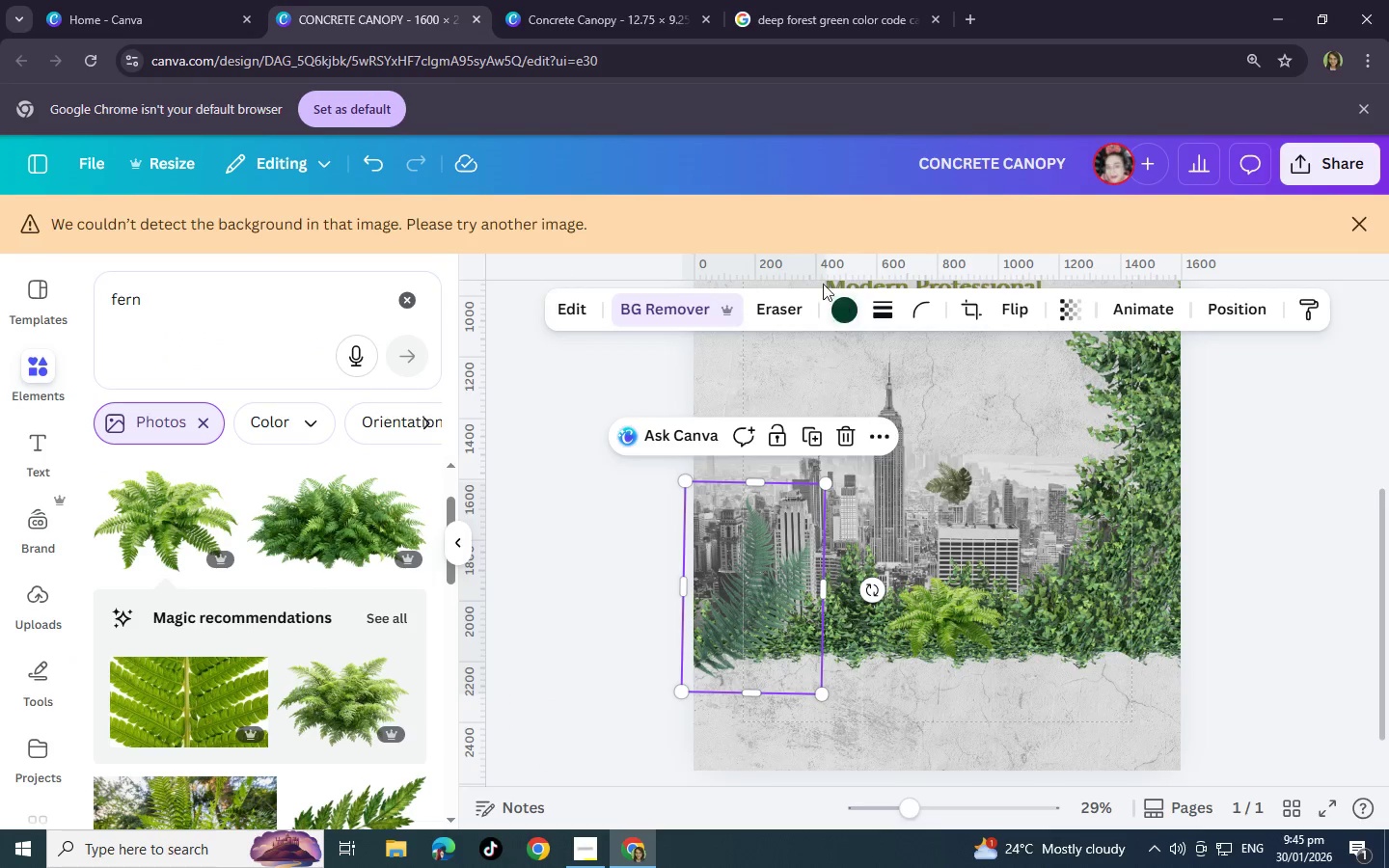 
left_click([845, 309])
 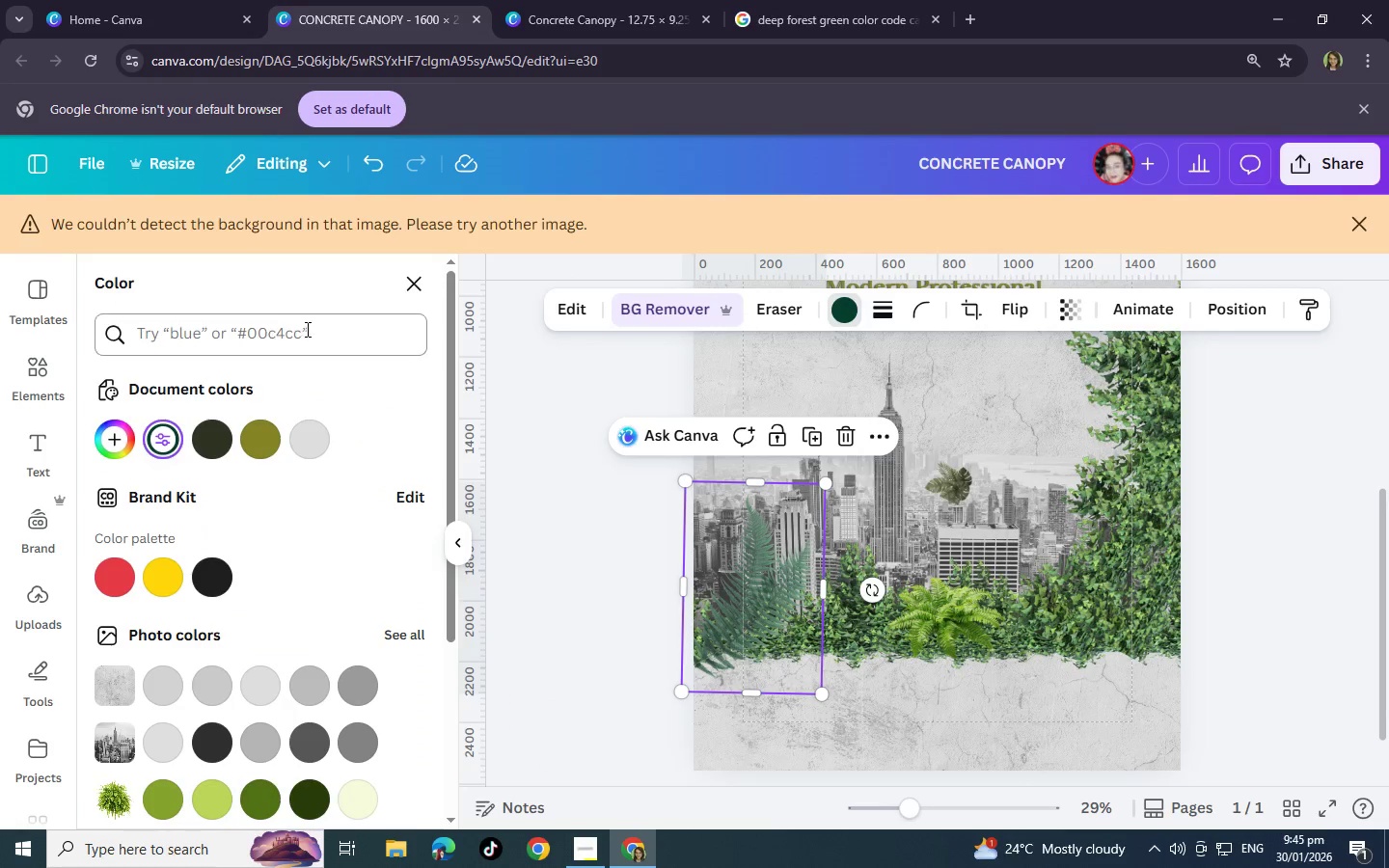 
left_click([306, 329])
 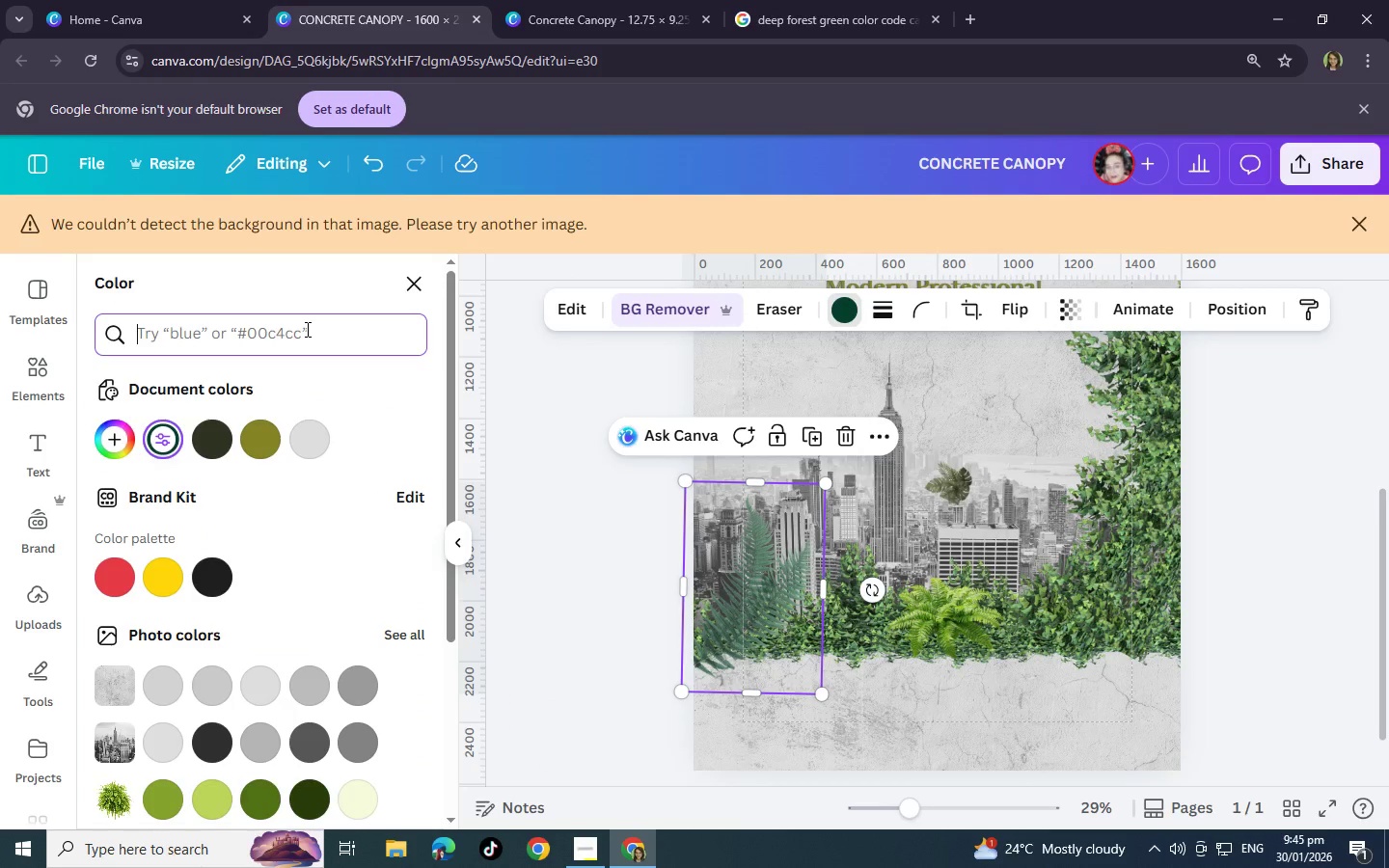 
key(Control+V)
 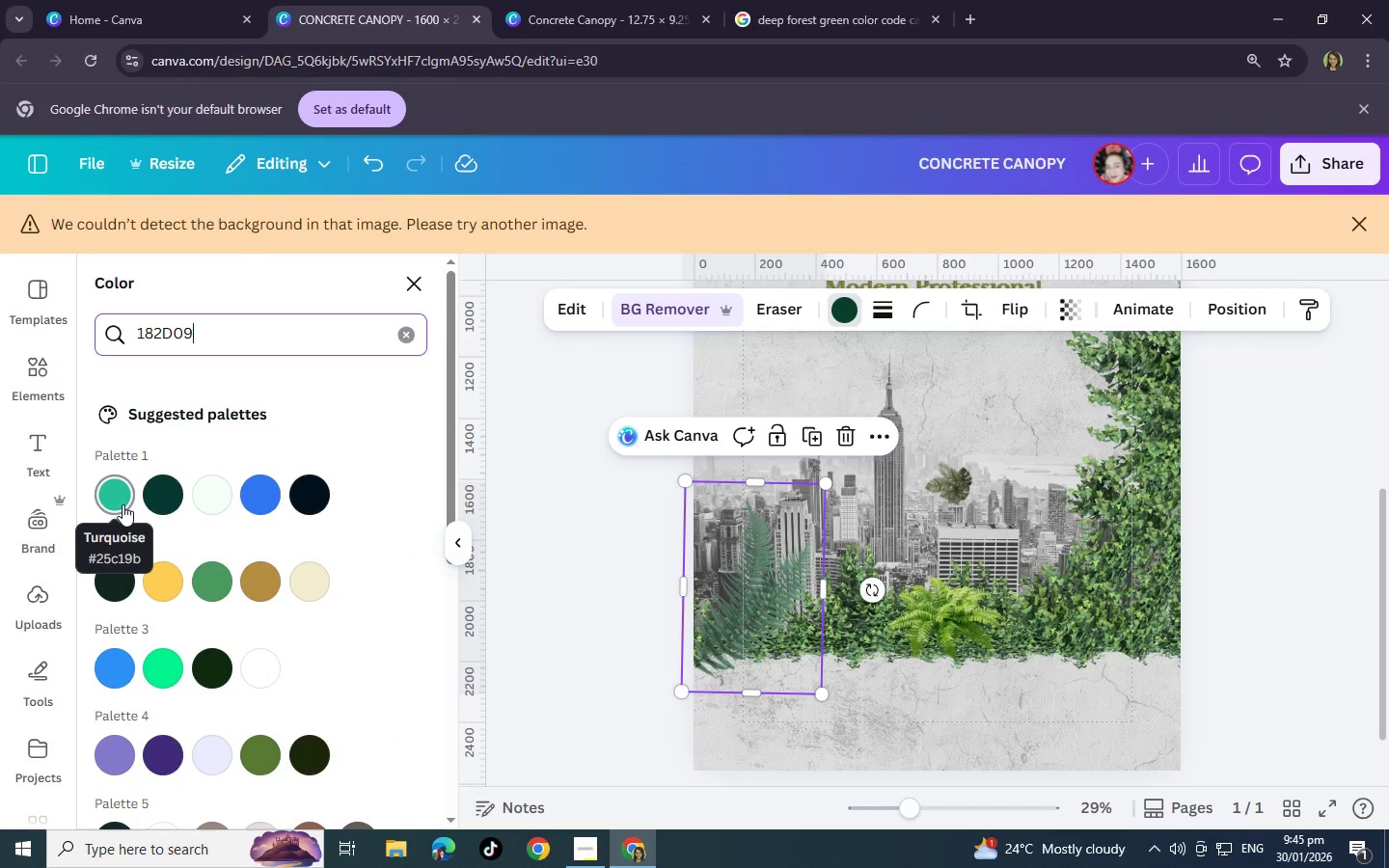 
wait(9.2)
 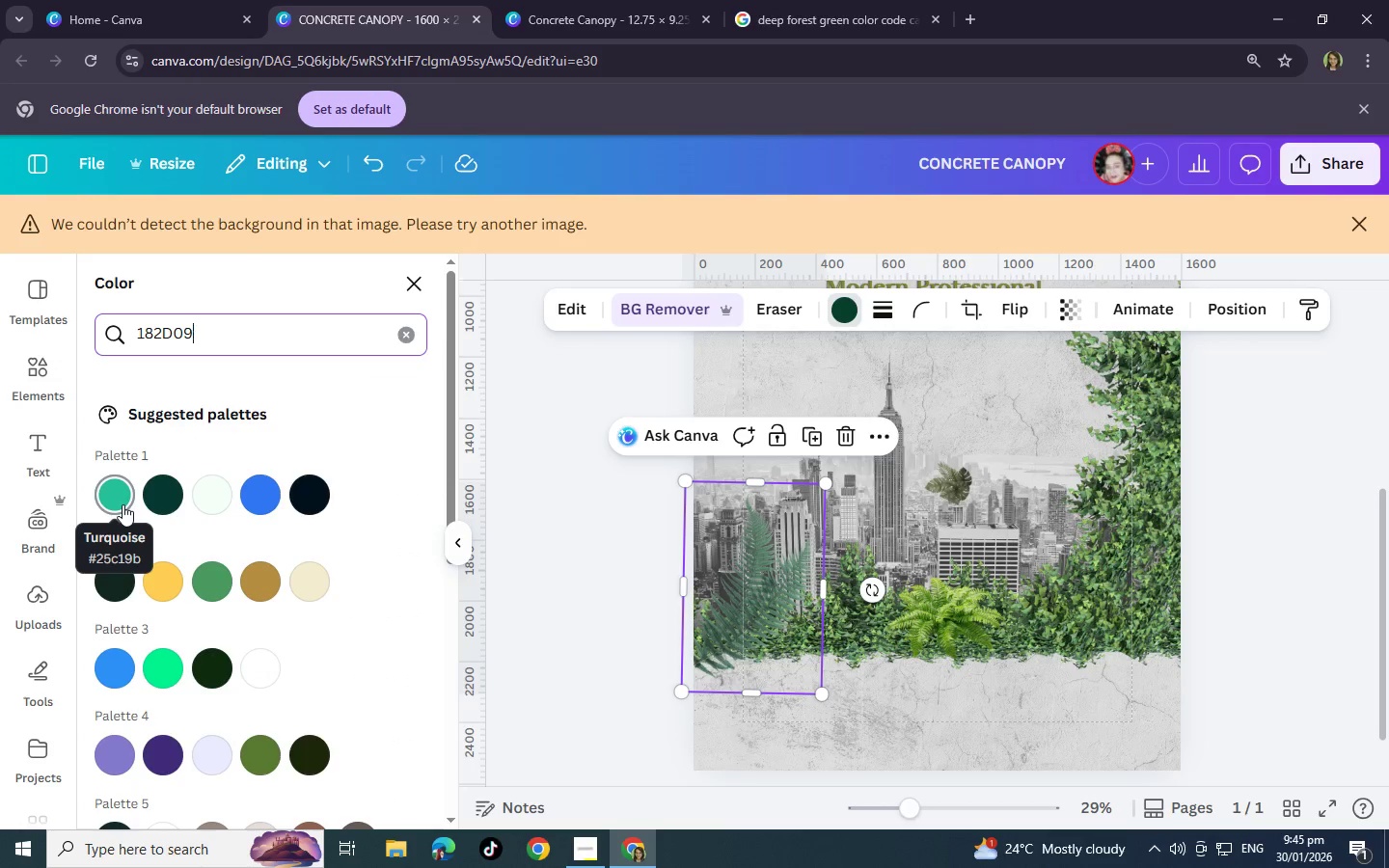 
scroll: coordinate [306, 633], scroll_direction: down, amount: 6.0
 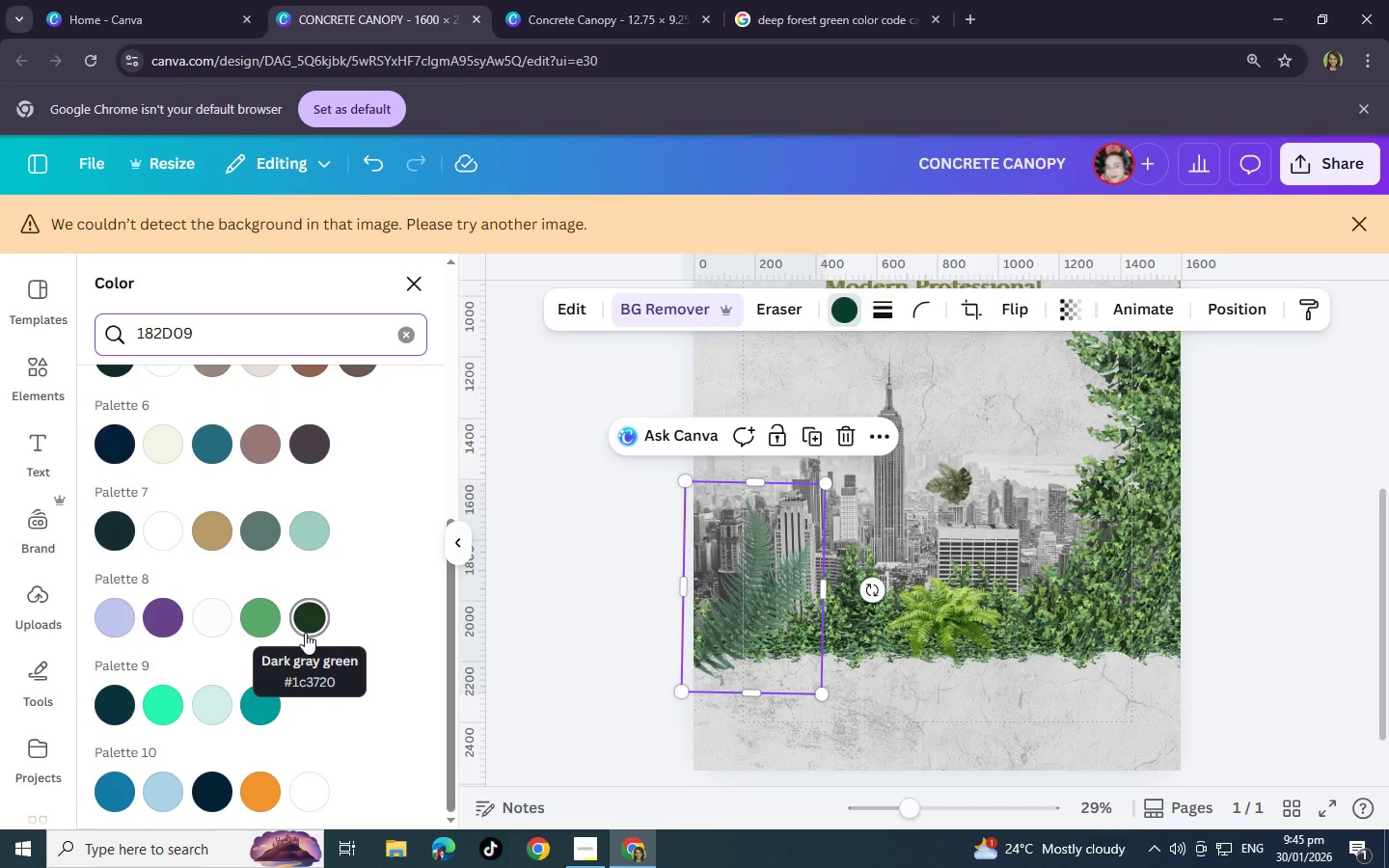 
scroll: coordinate [305, 633], scroll_direction: down, amount: 2.0
 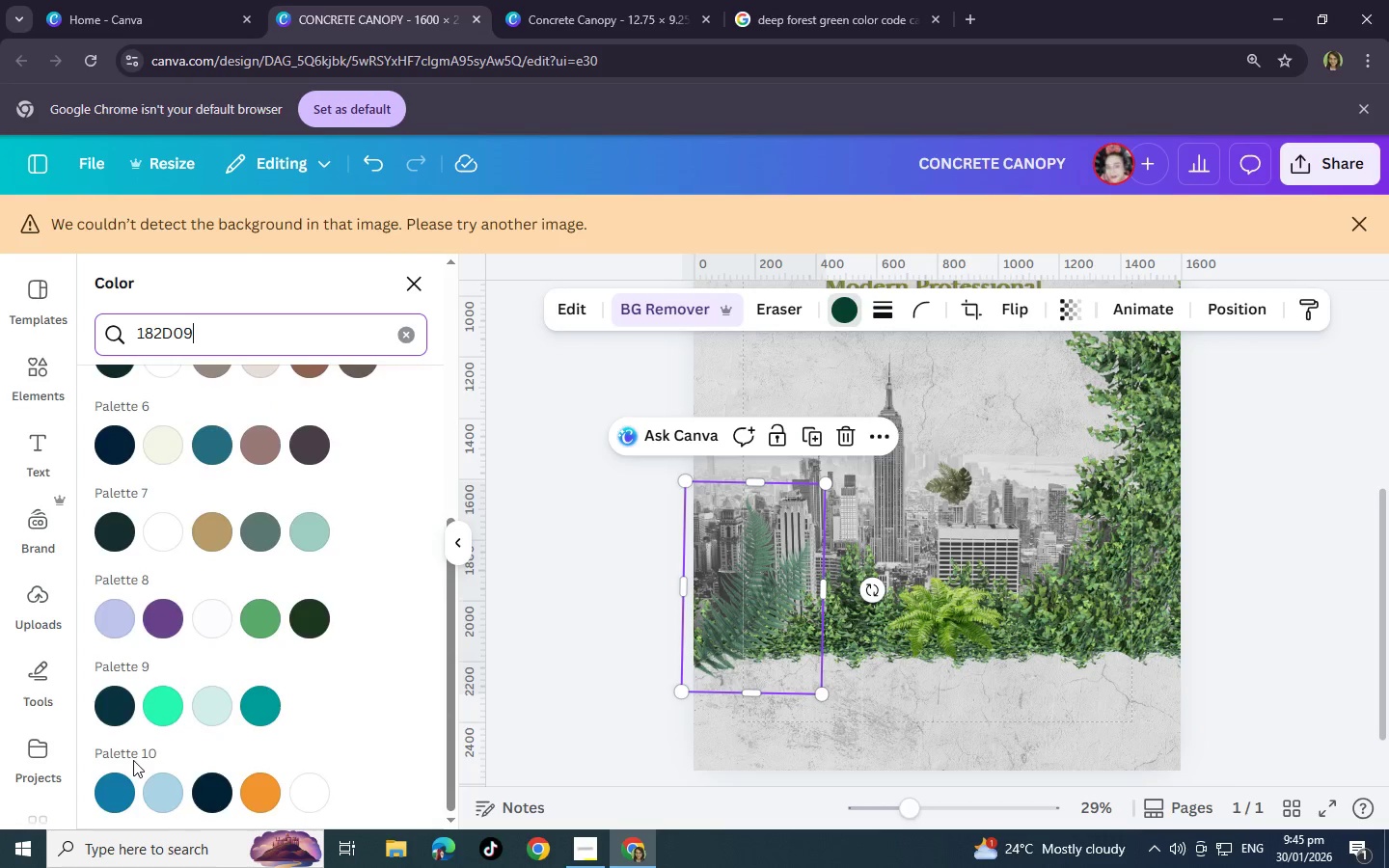 
scroll: coordinate [175, 477], scroll_direction: up, amount: 4.0
 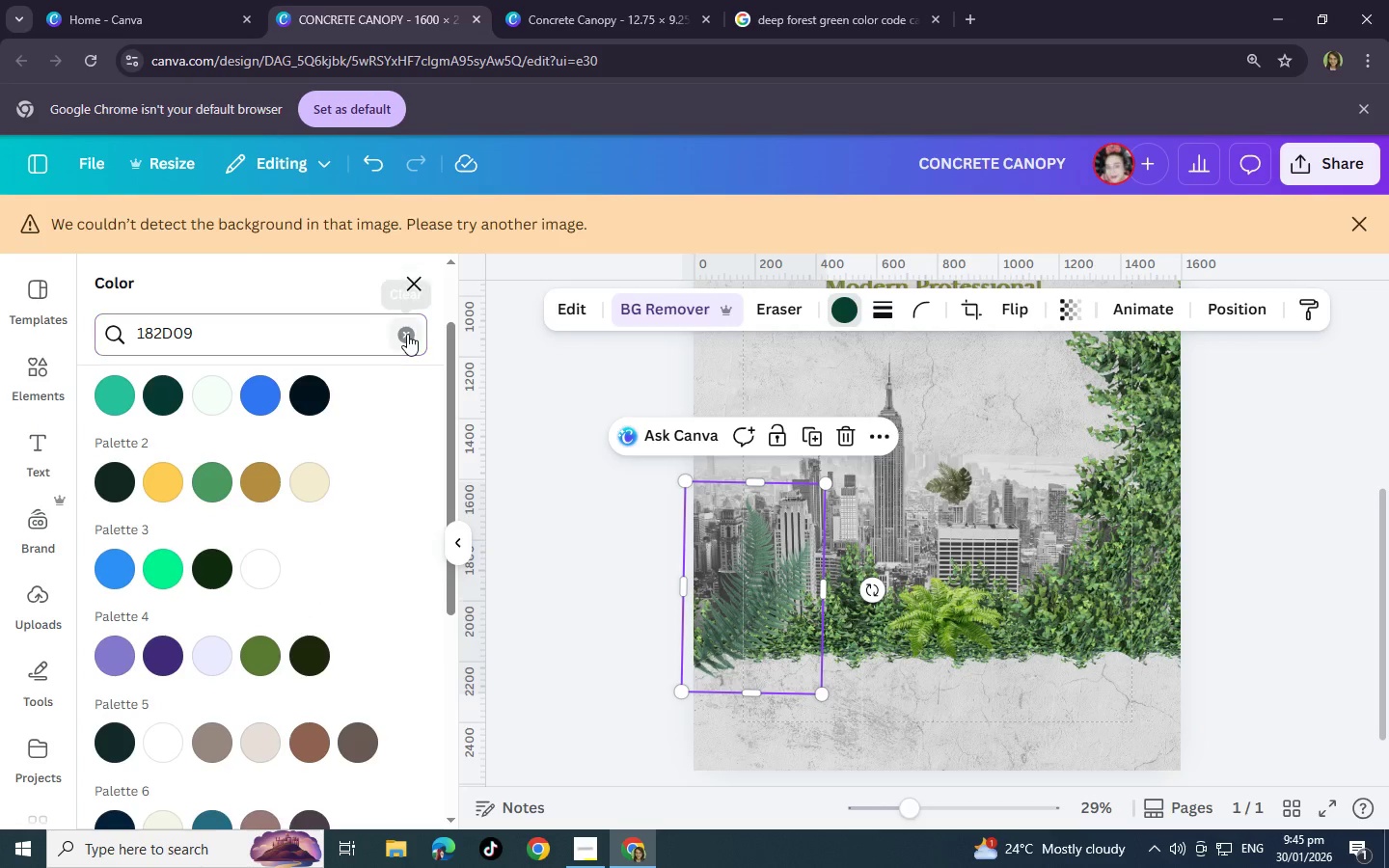 
left_click([407, 334])
 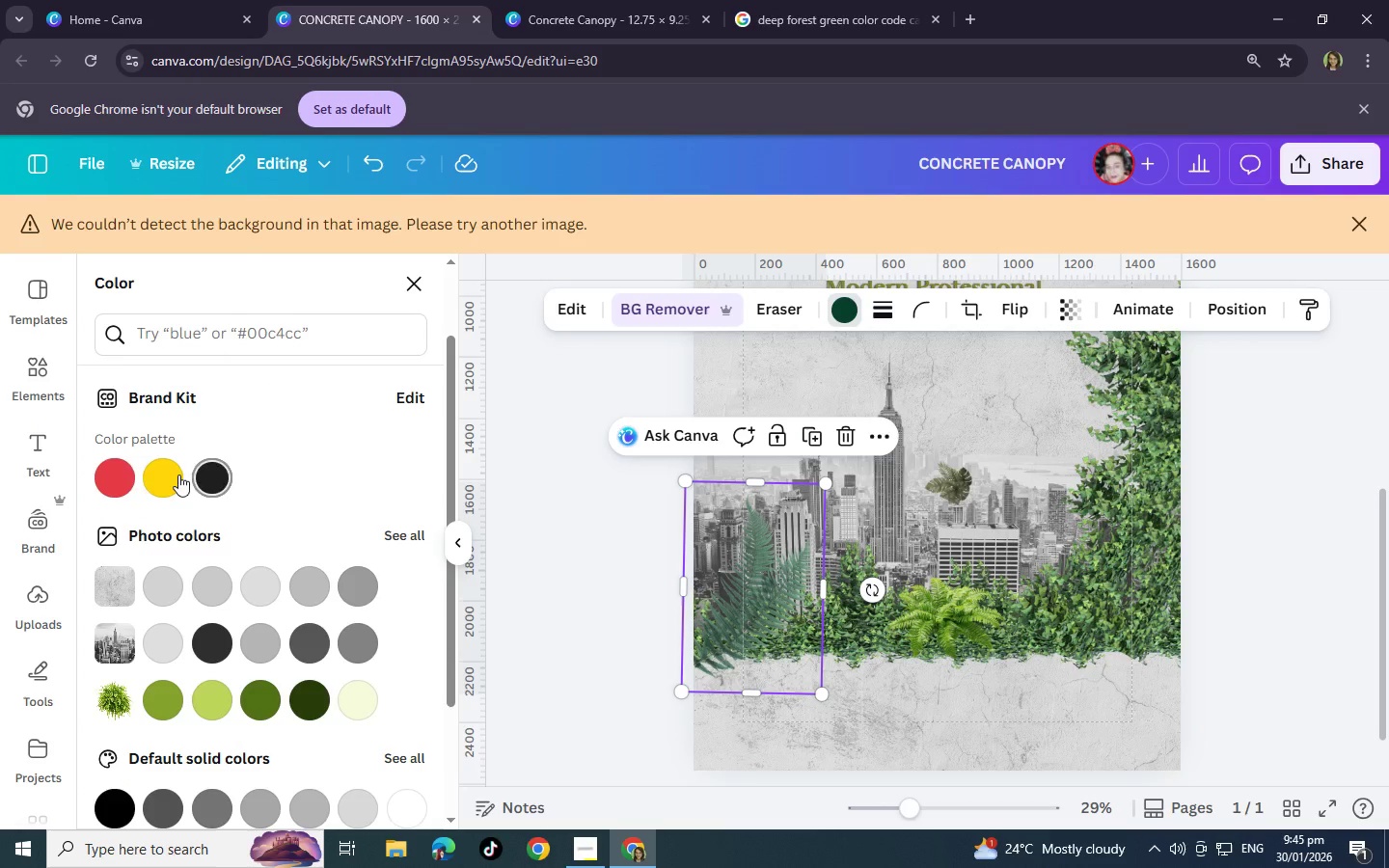 
mouse_move([158, 479])
 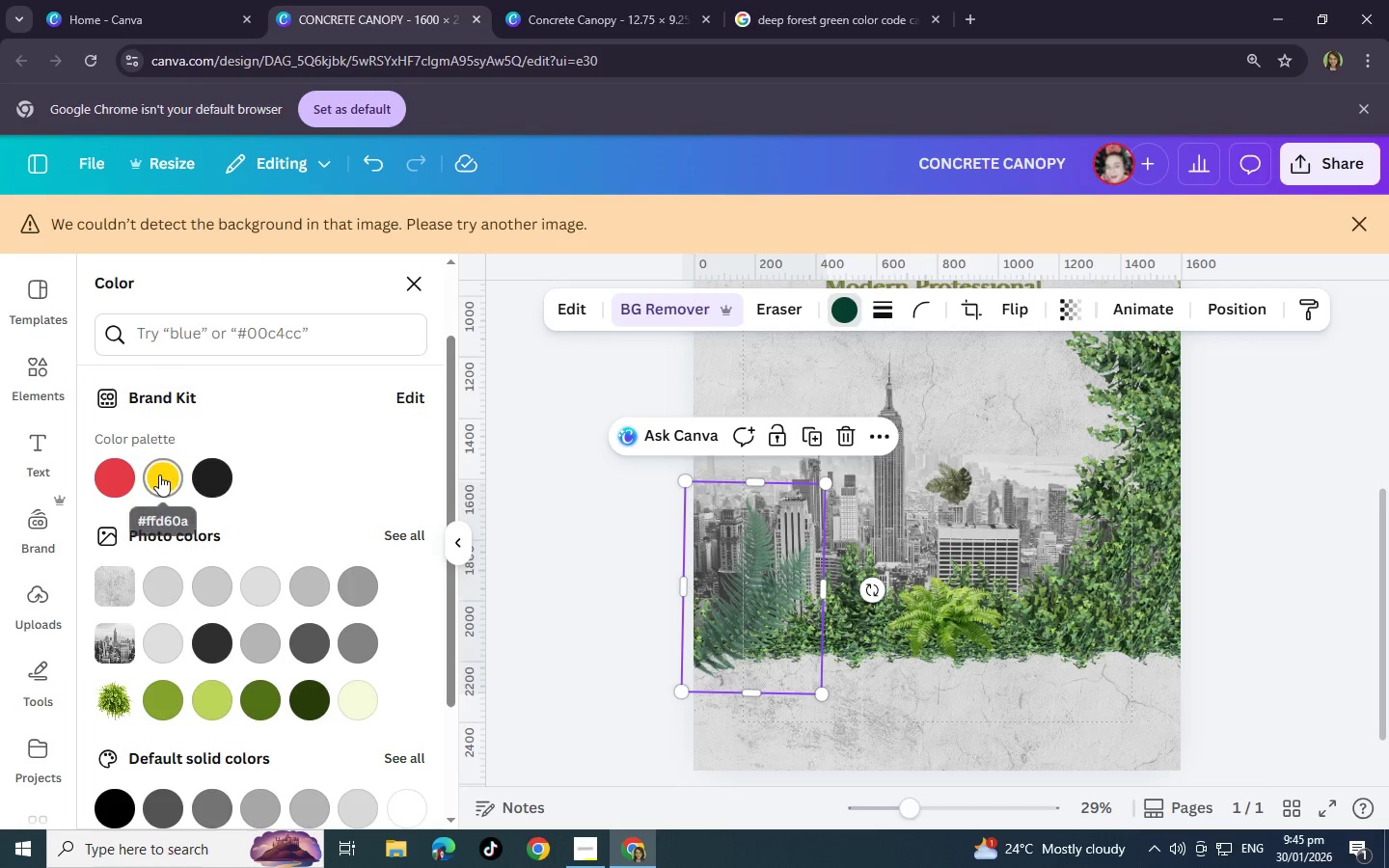 
scroll: coordinate [163, 532], scroll_direction: up, amount: 2.0
 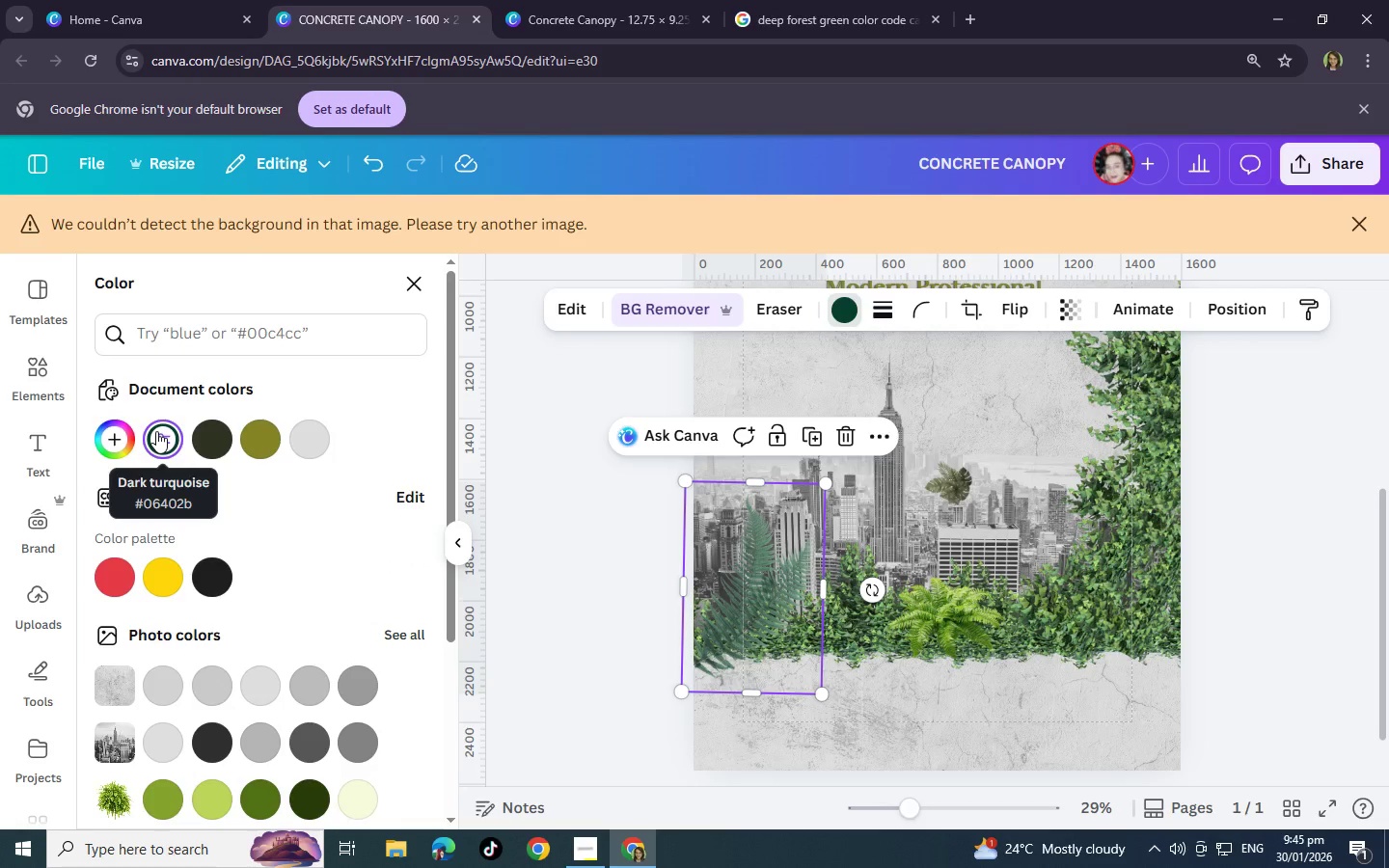 
left_click([156, 431])
 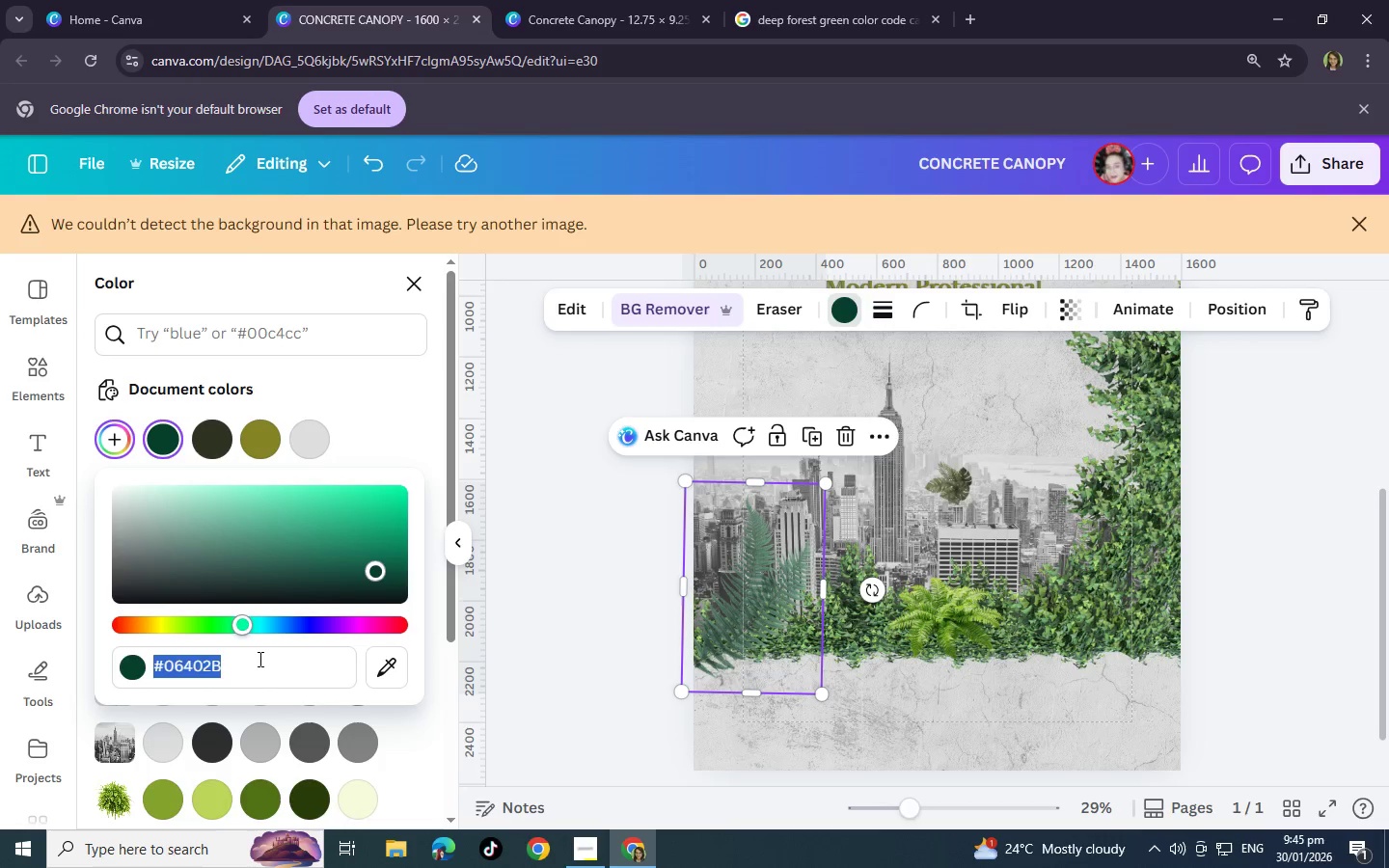 
key(Control+V)
 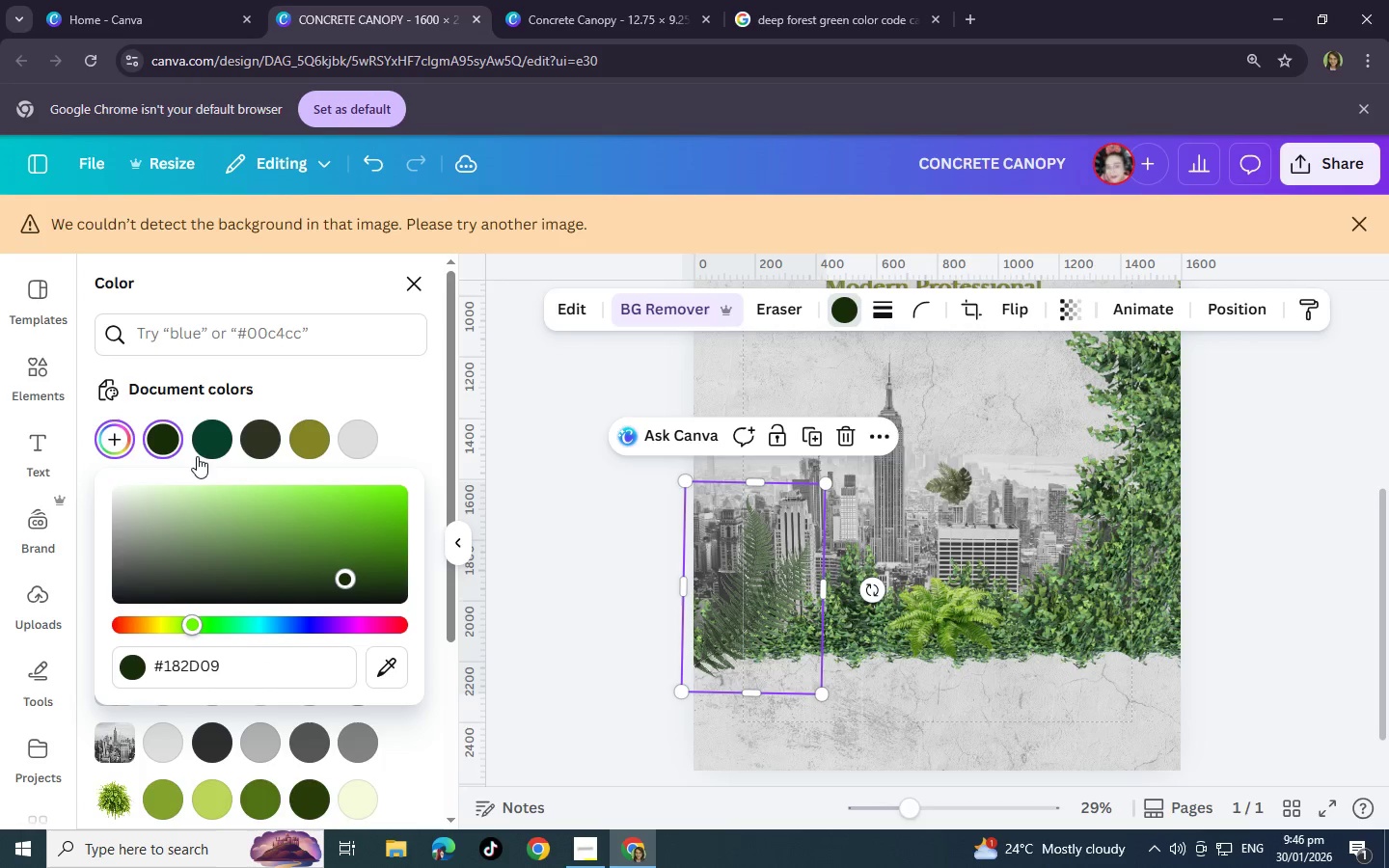 
wait(5.31)
 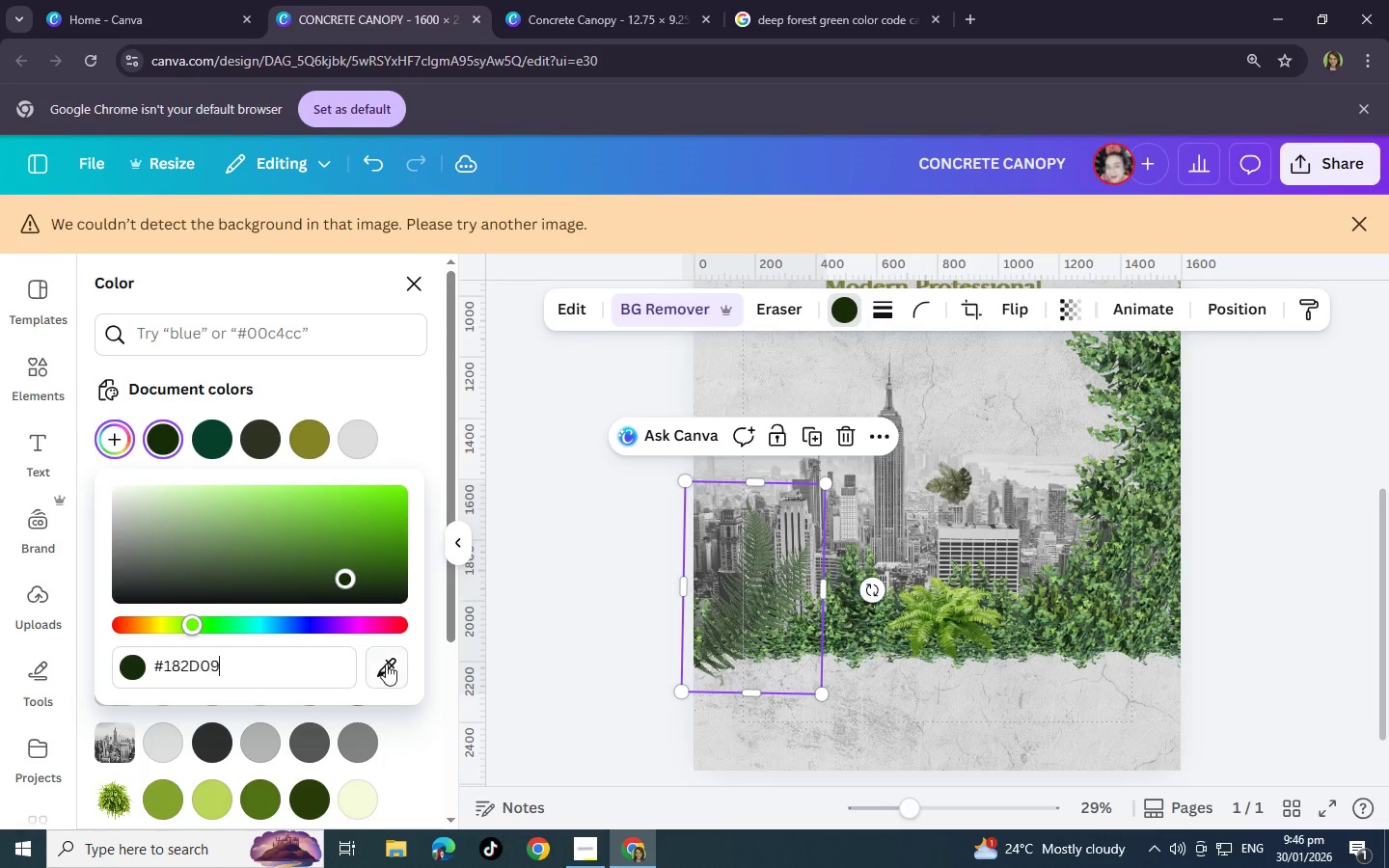 
left_click([436, 600])
 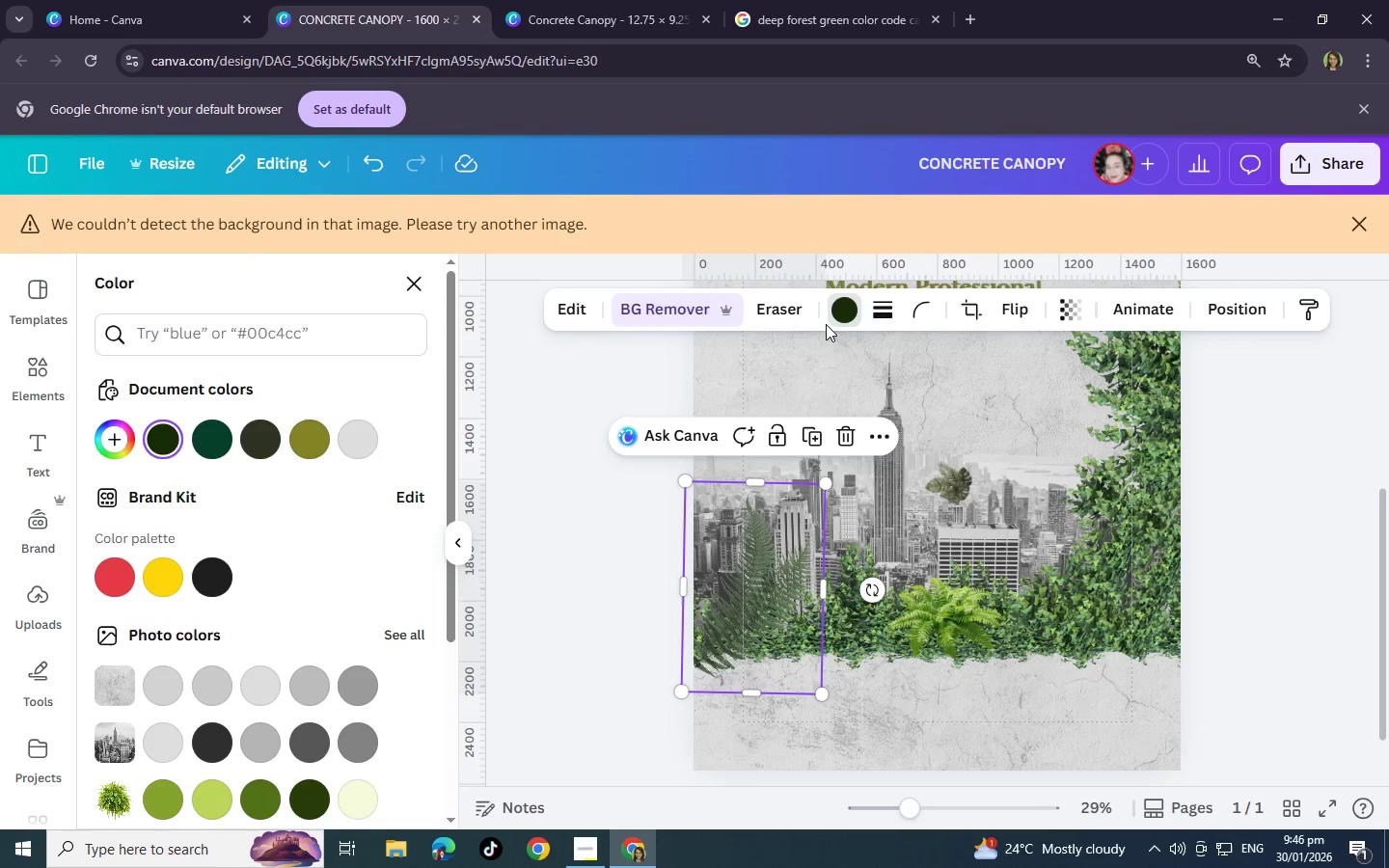 
left_click([845, 312])
 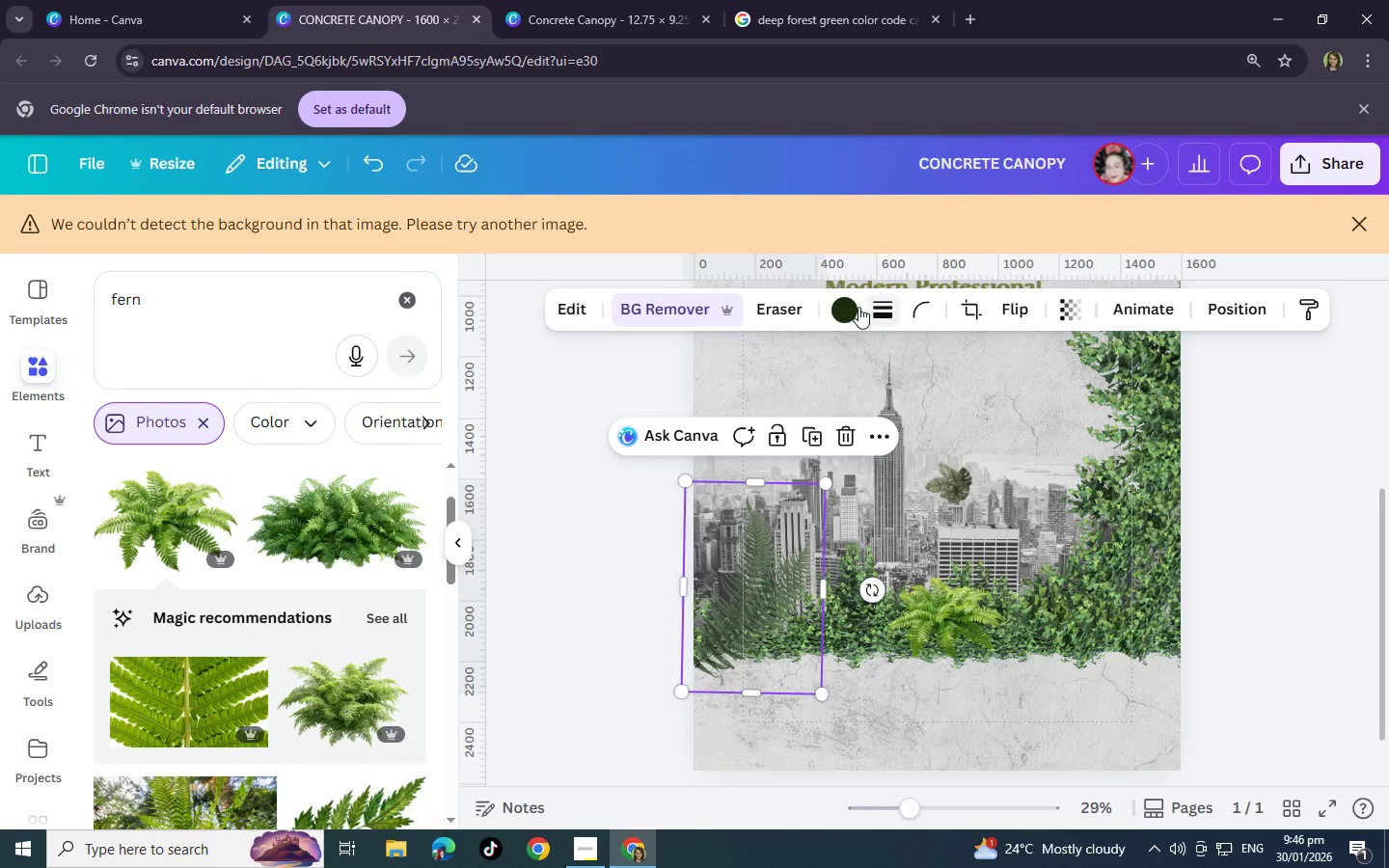 
left_click([848, 306])
 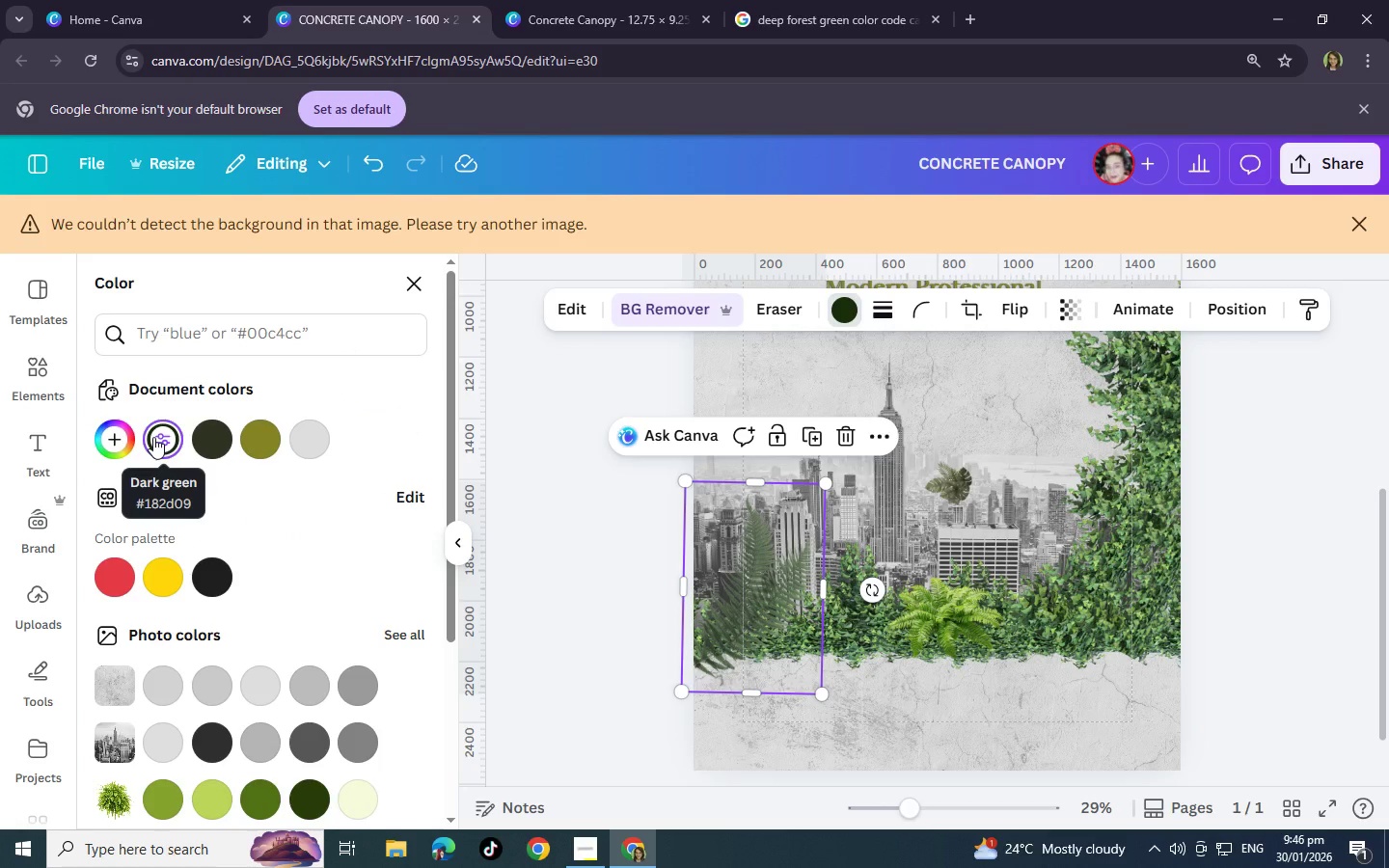 
wait(6.51)
 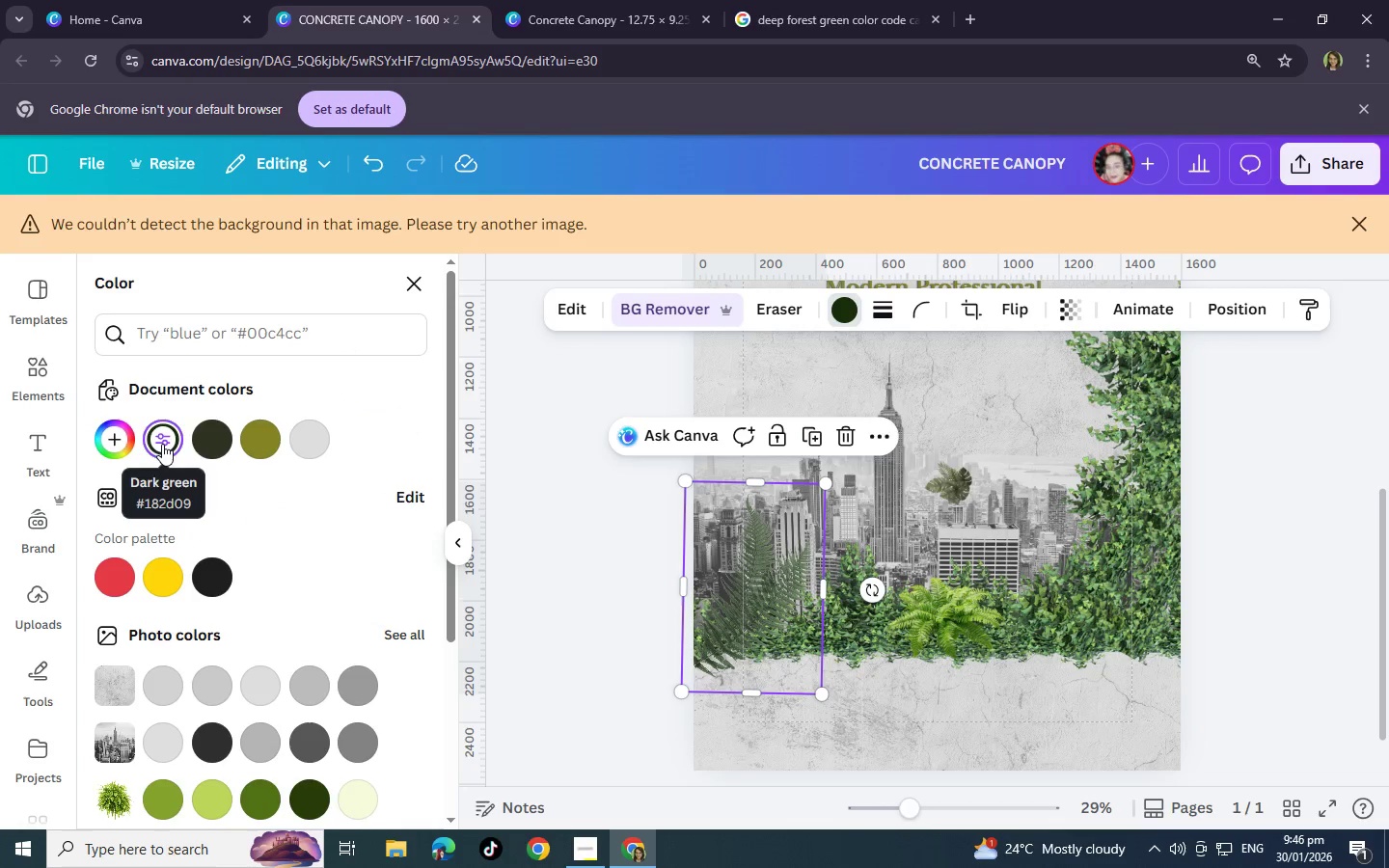 
left_click([158, 440])
 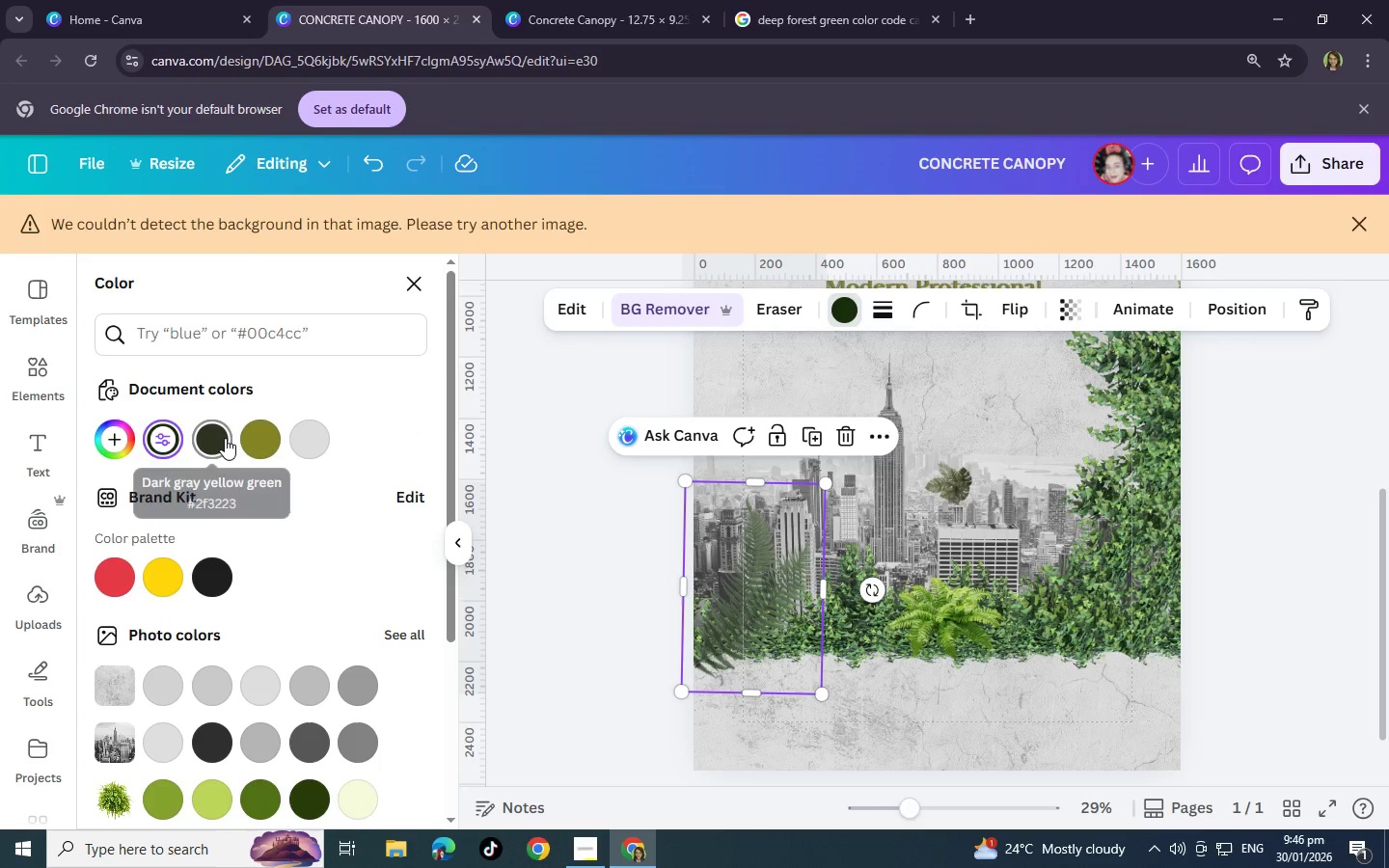 
left_click([225, 438])
 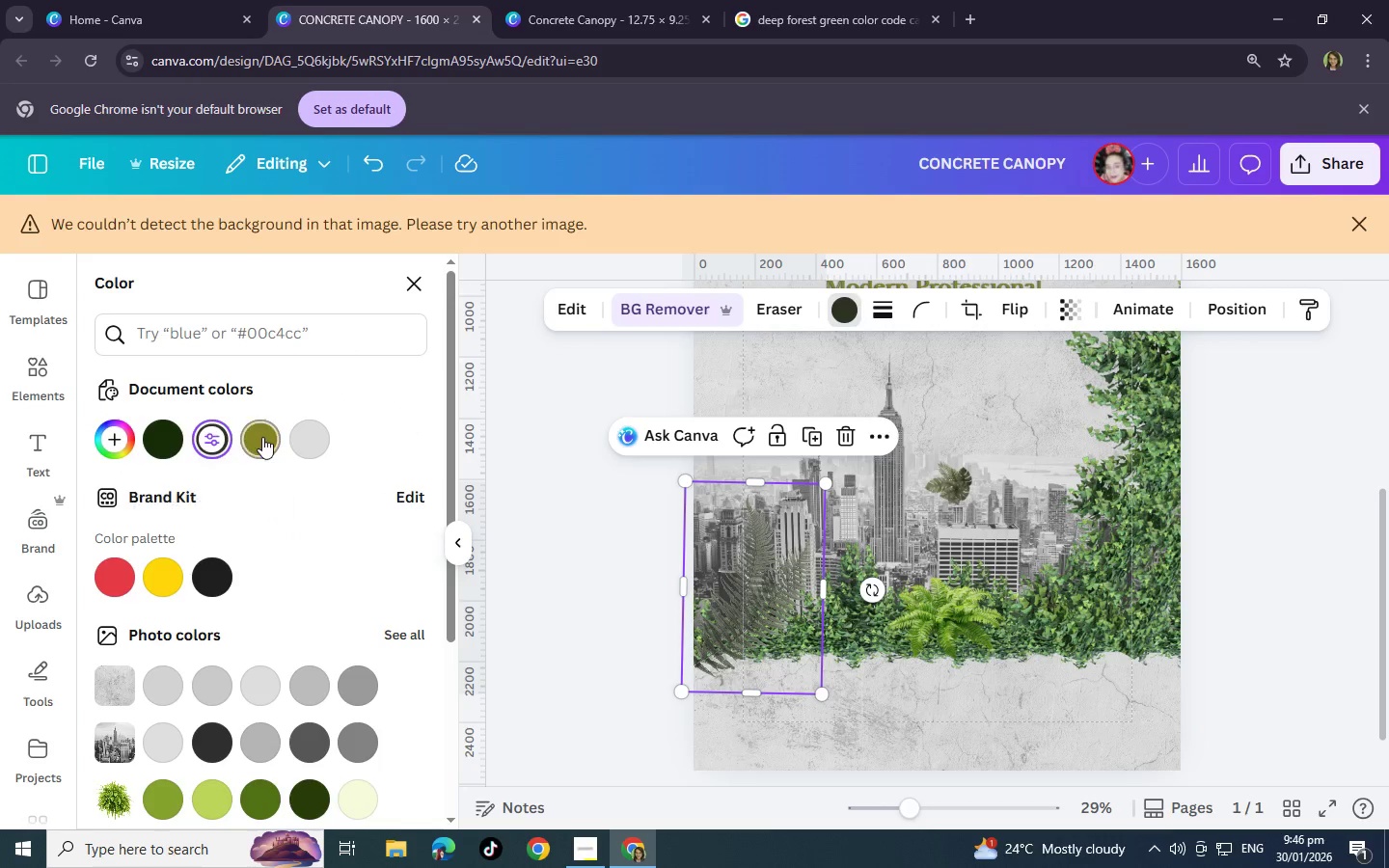 
left_click([262, 437])
 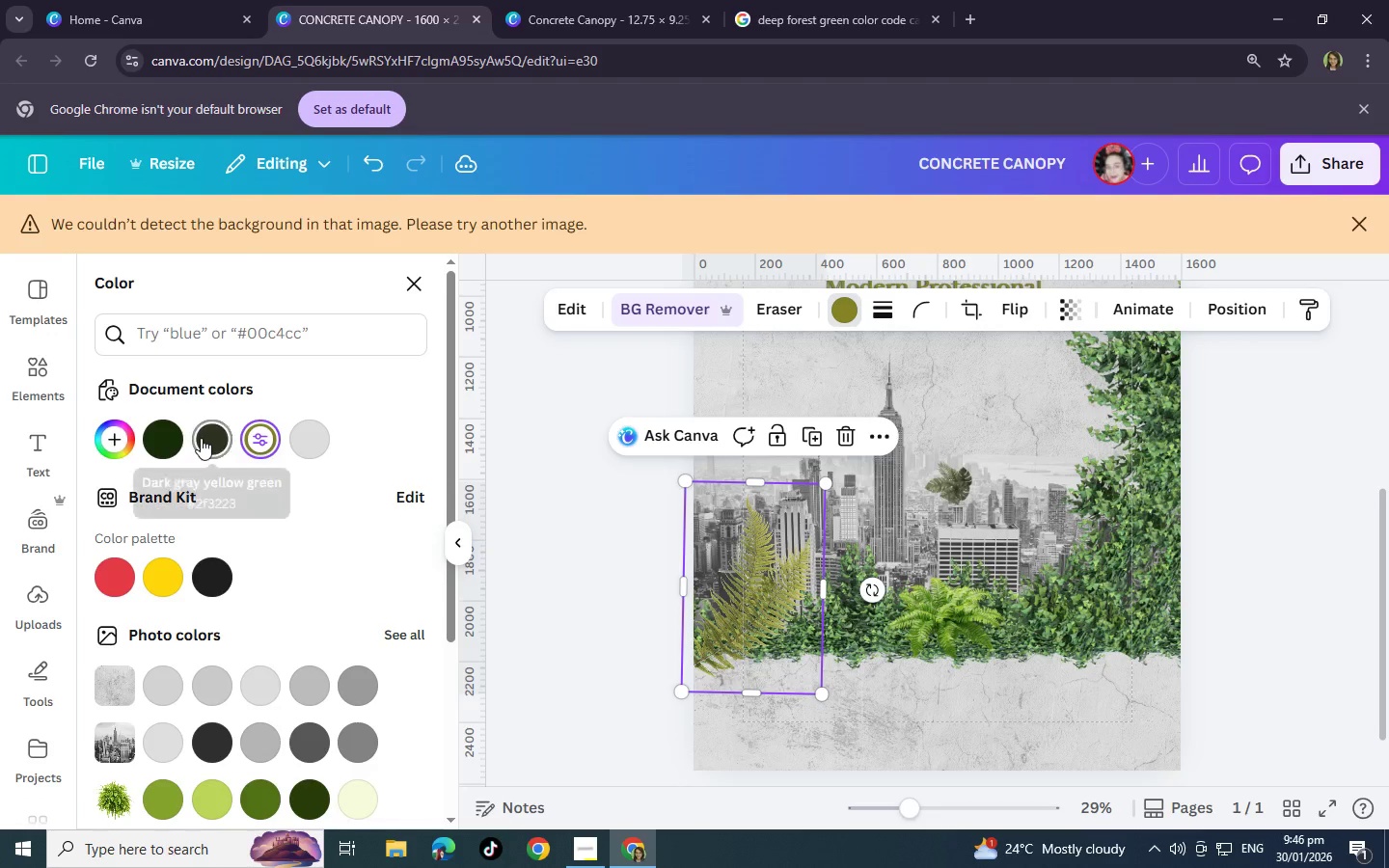 
left_click([201, 438])
 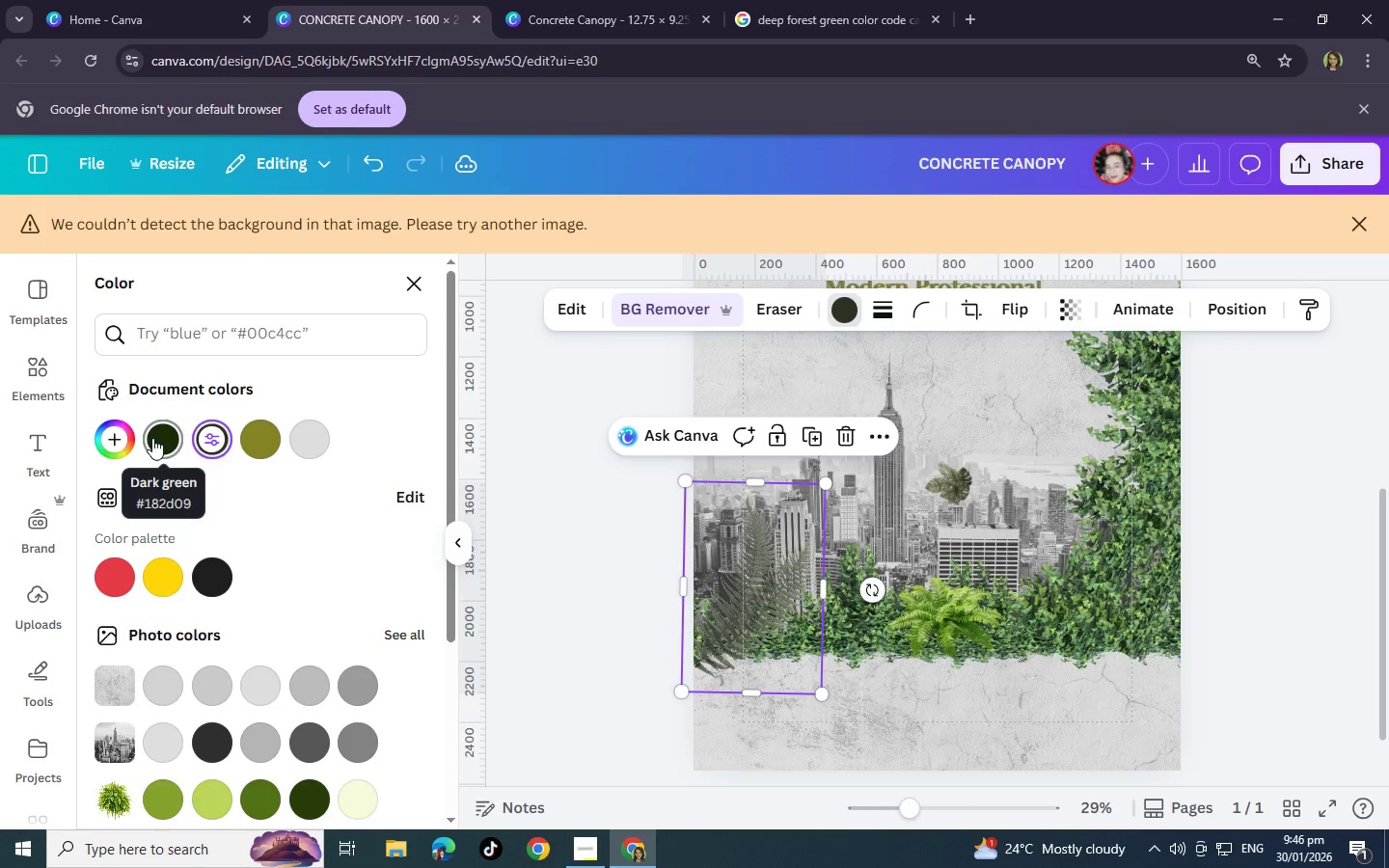 
left_click([152, 438])
 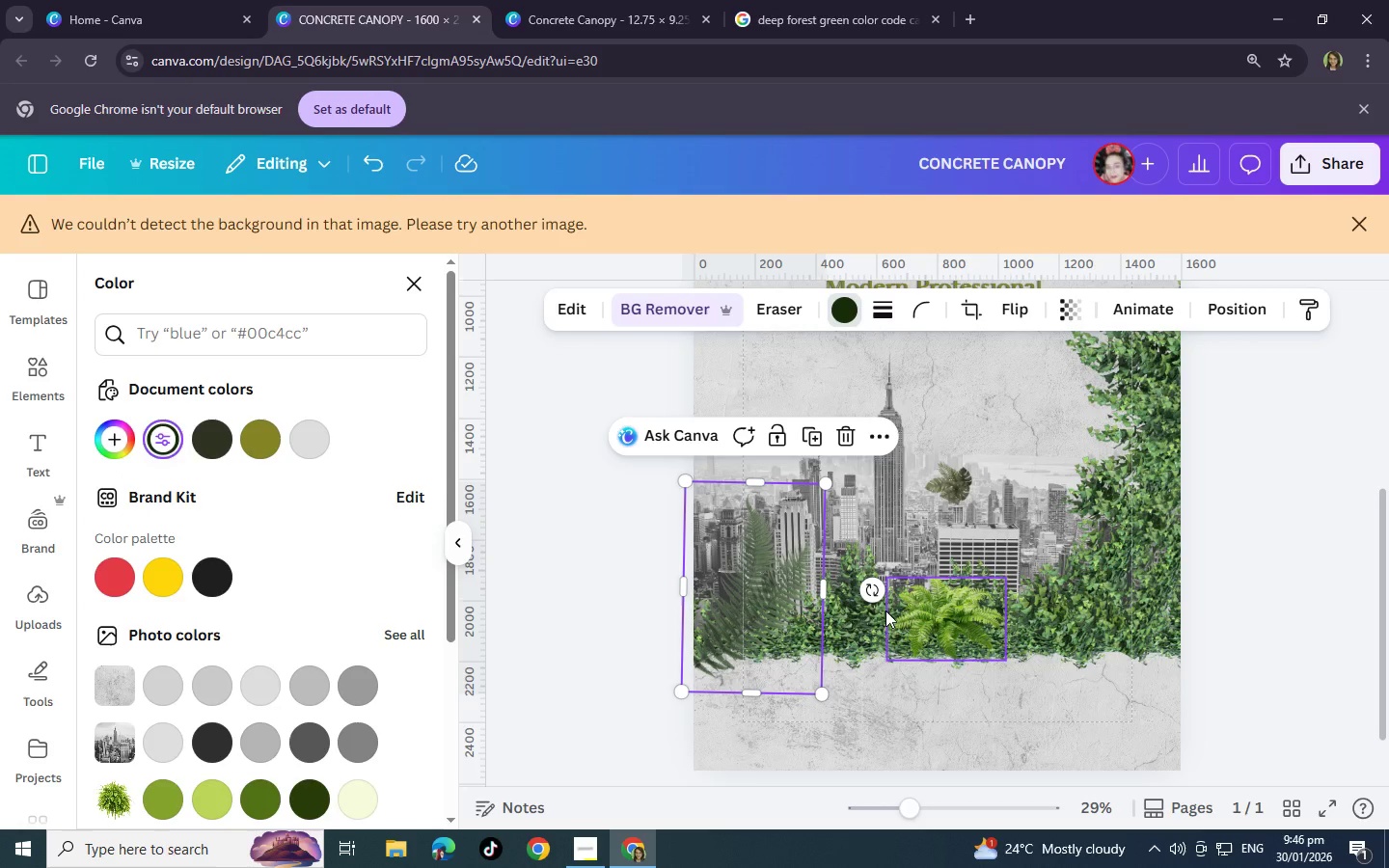 
left_click([956, 608])
 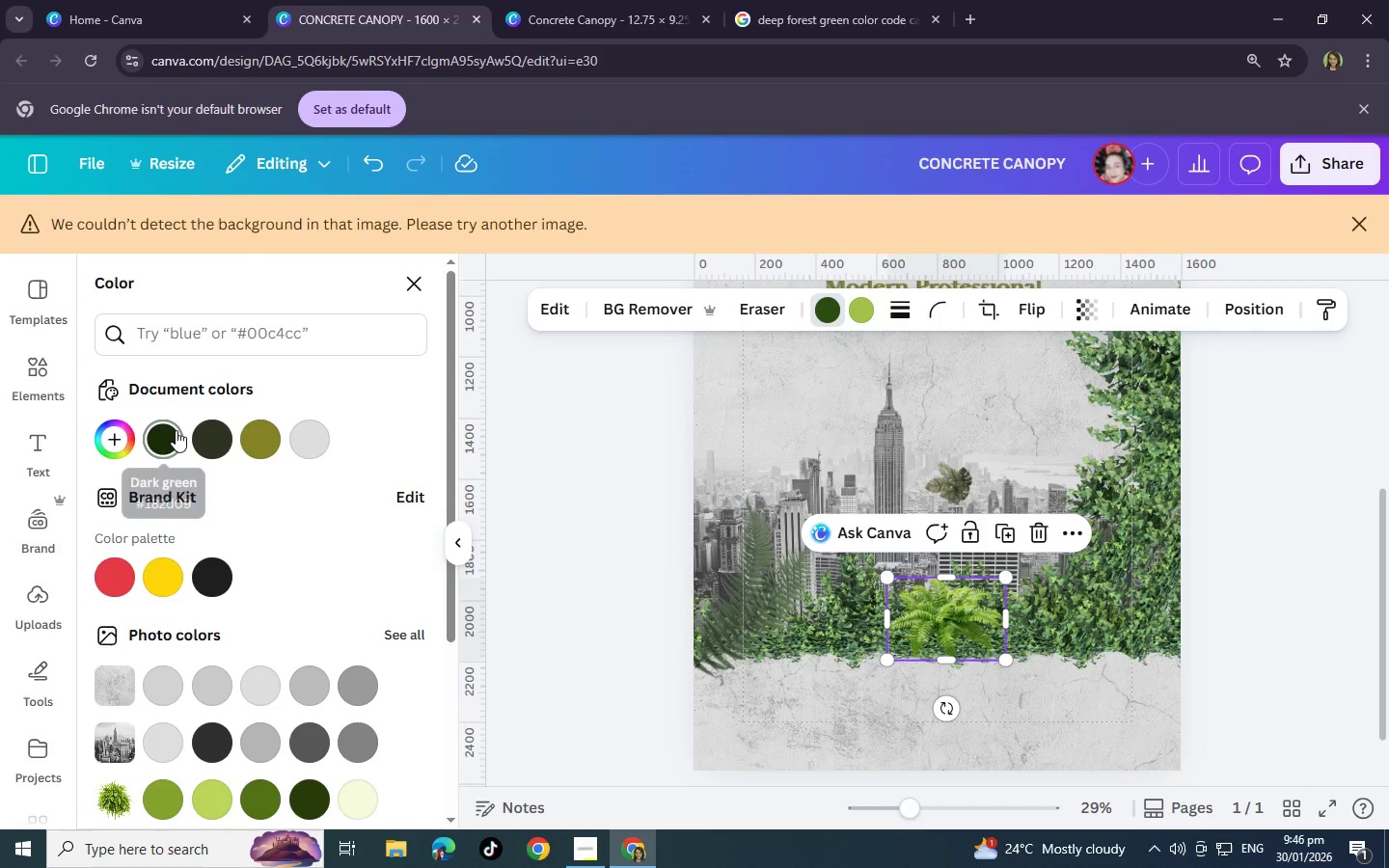 
left_click([176, 430])
 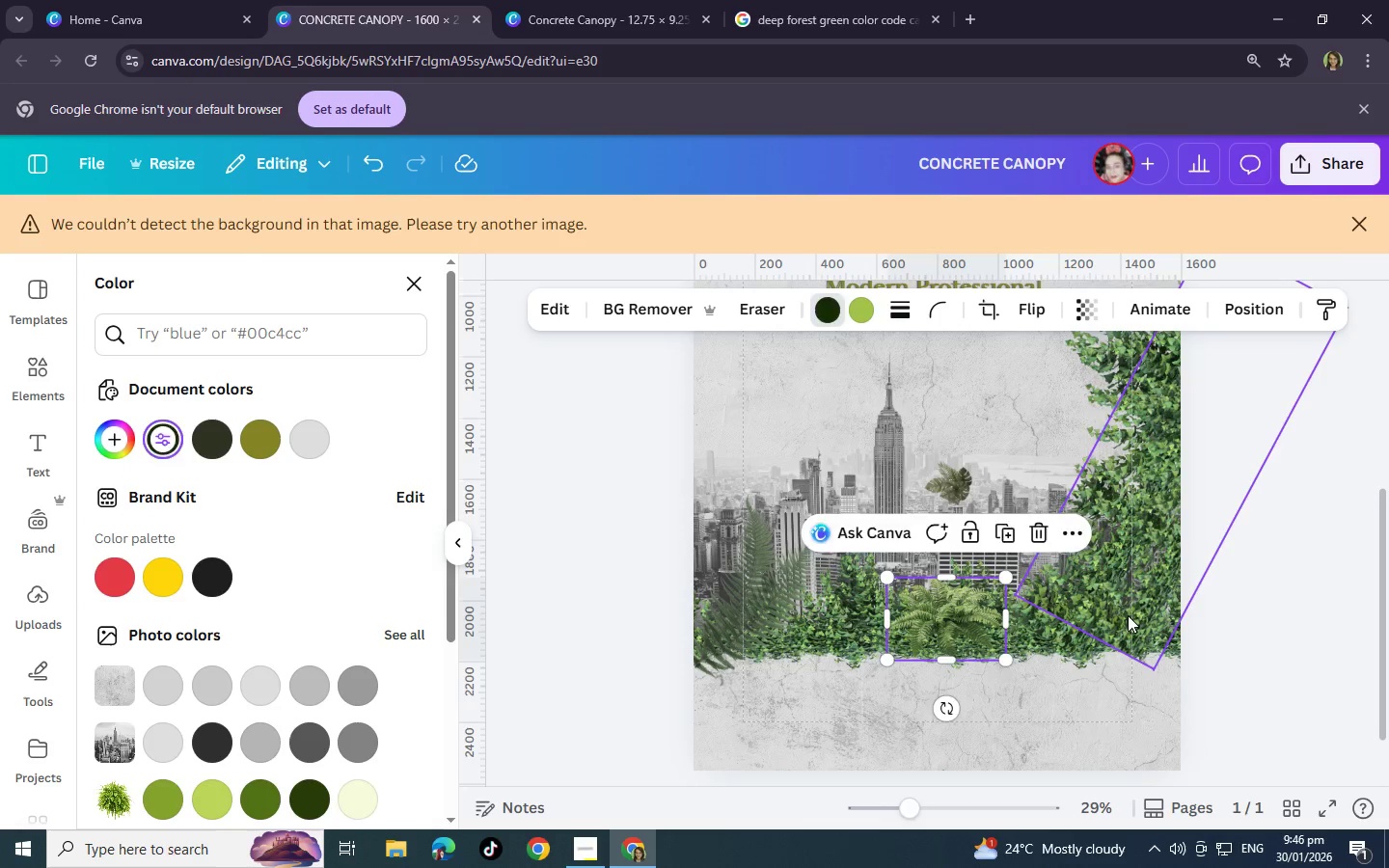 
left_click([1127, 615])
 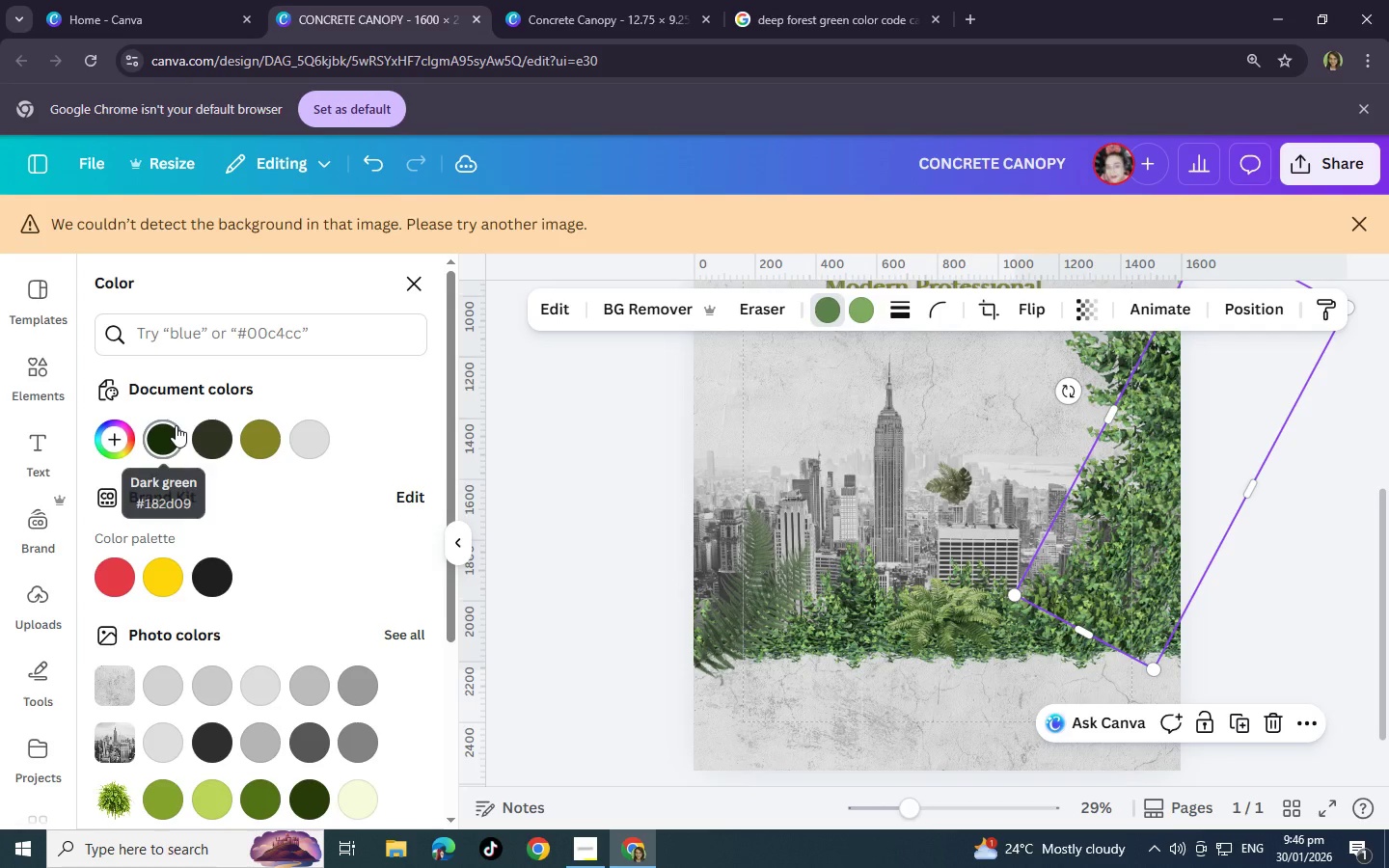 
left_click([176, 425])
 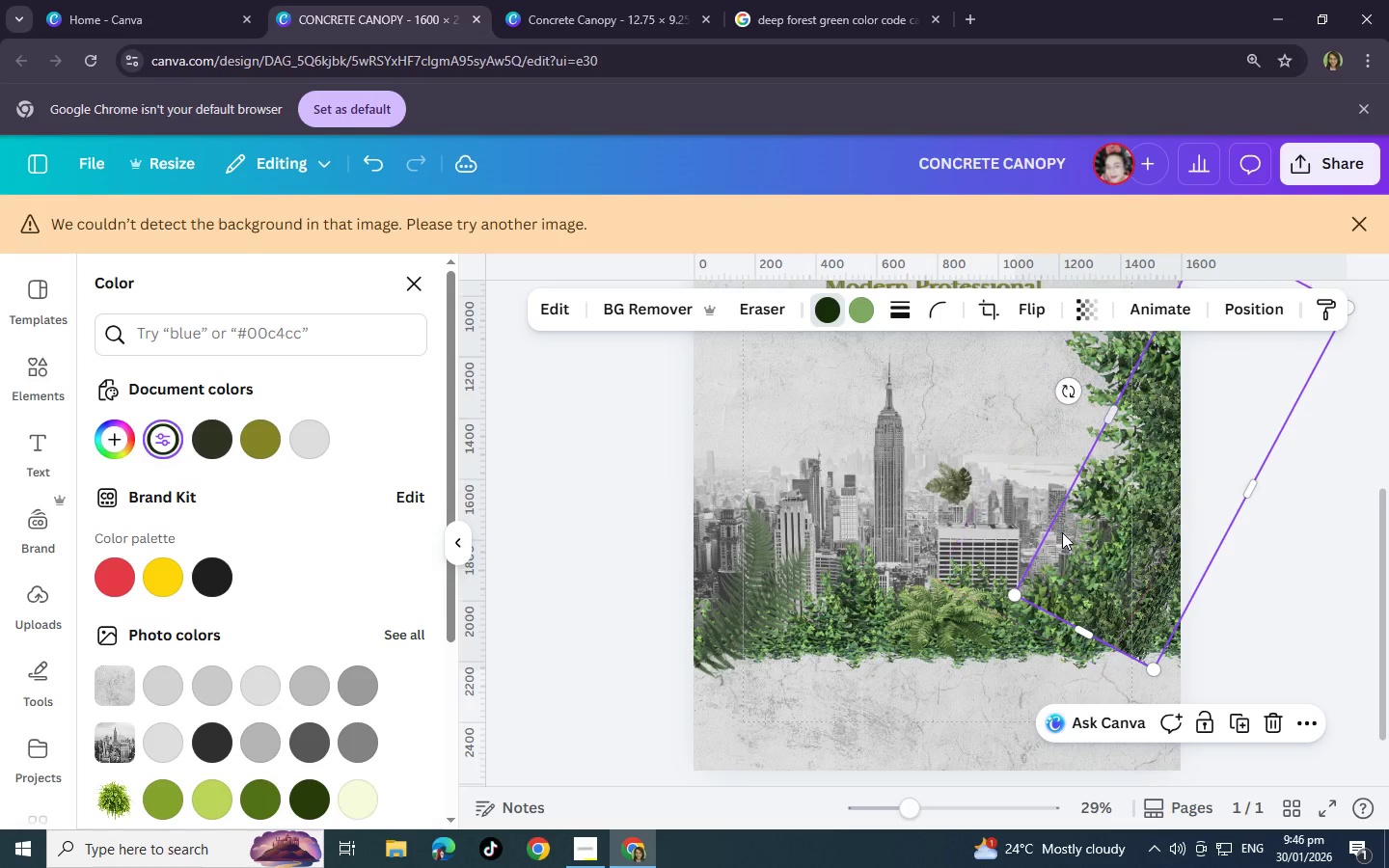 
left_click([1062, 532])
 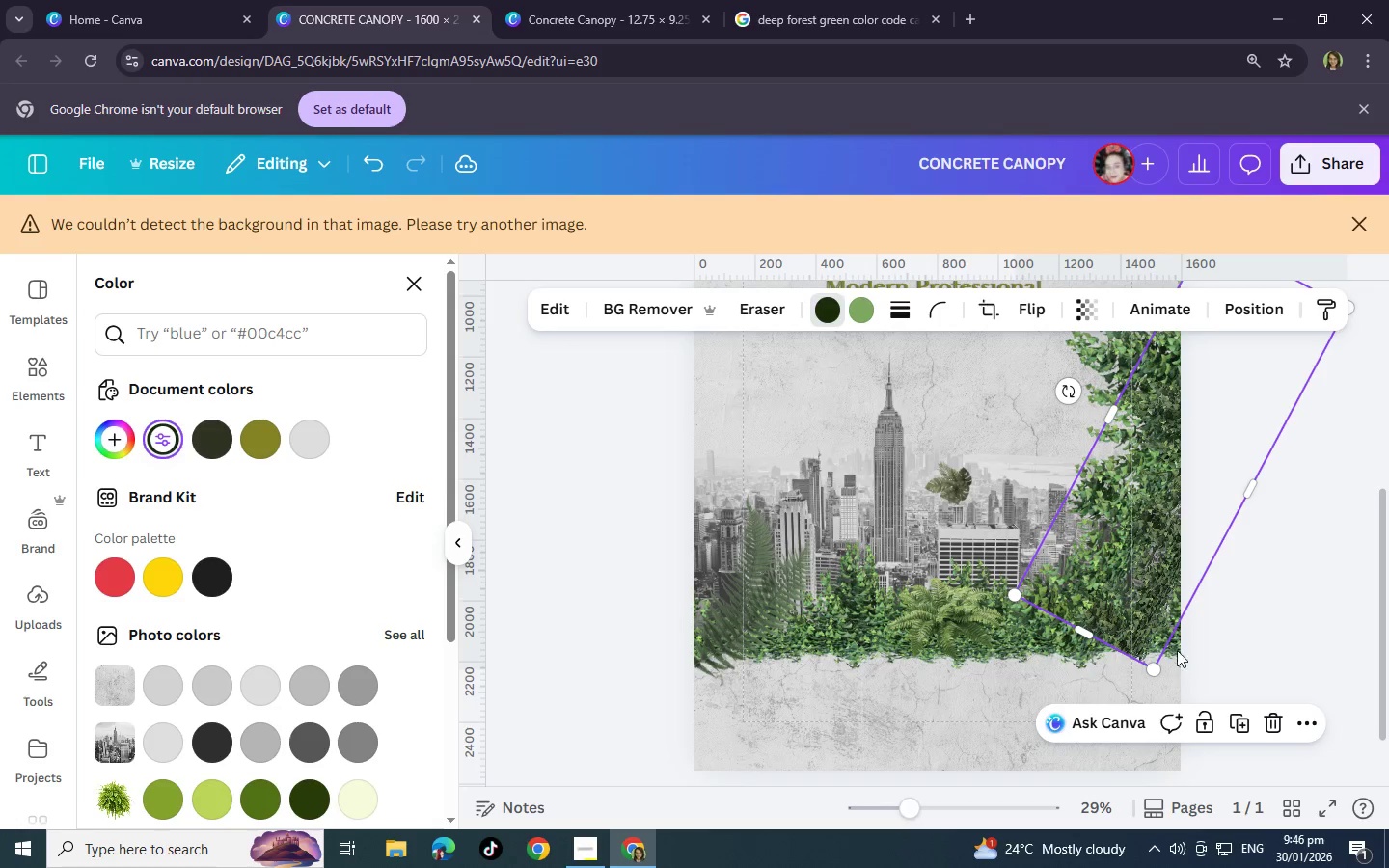 
left_click([1175, 656])
 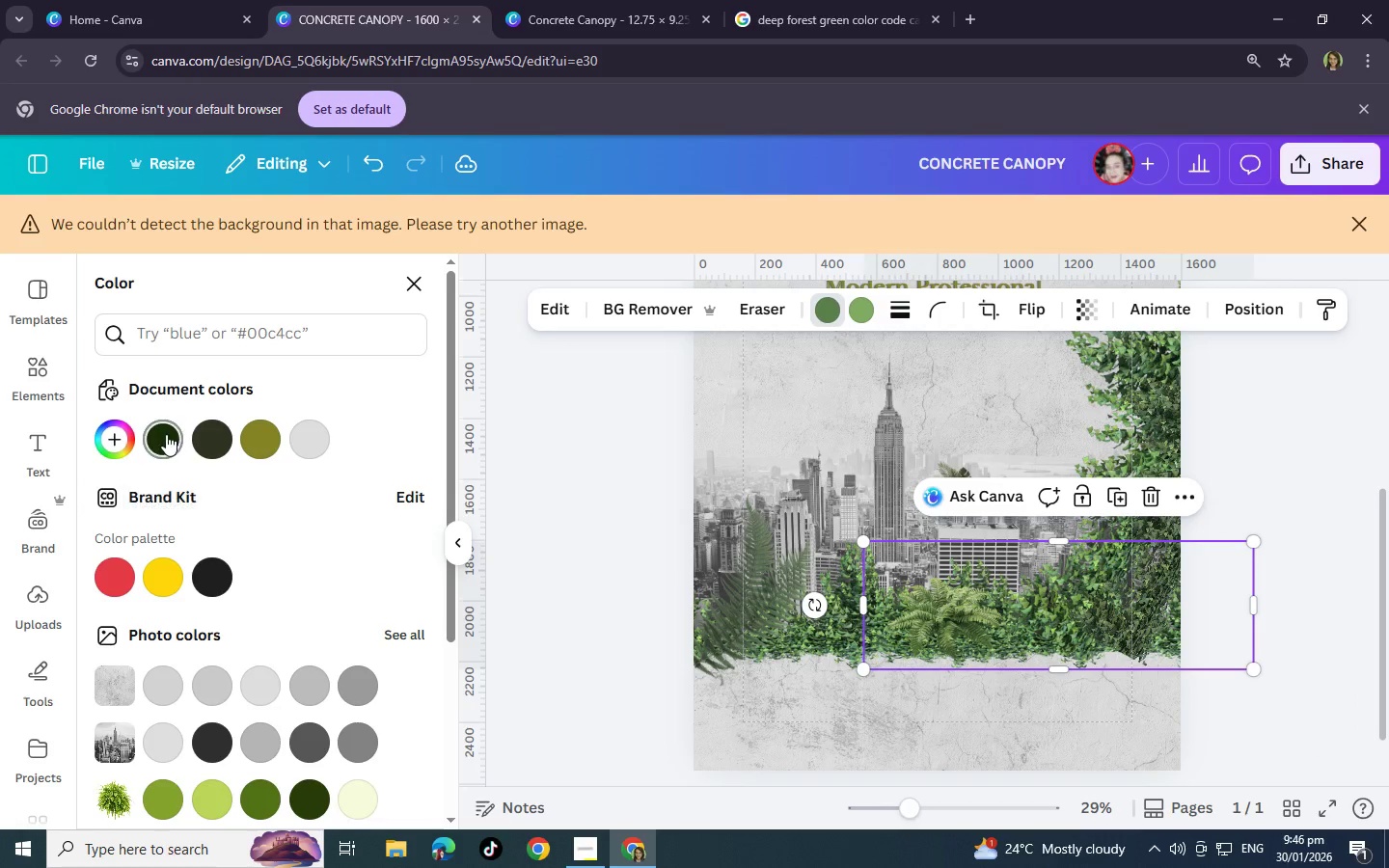 
left_click([165, 434])
 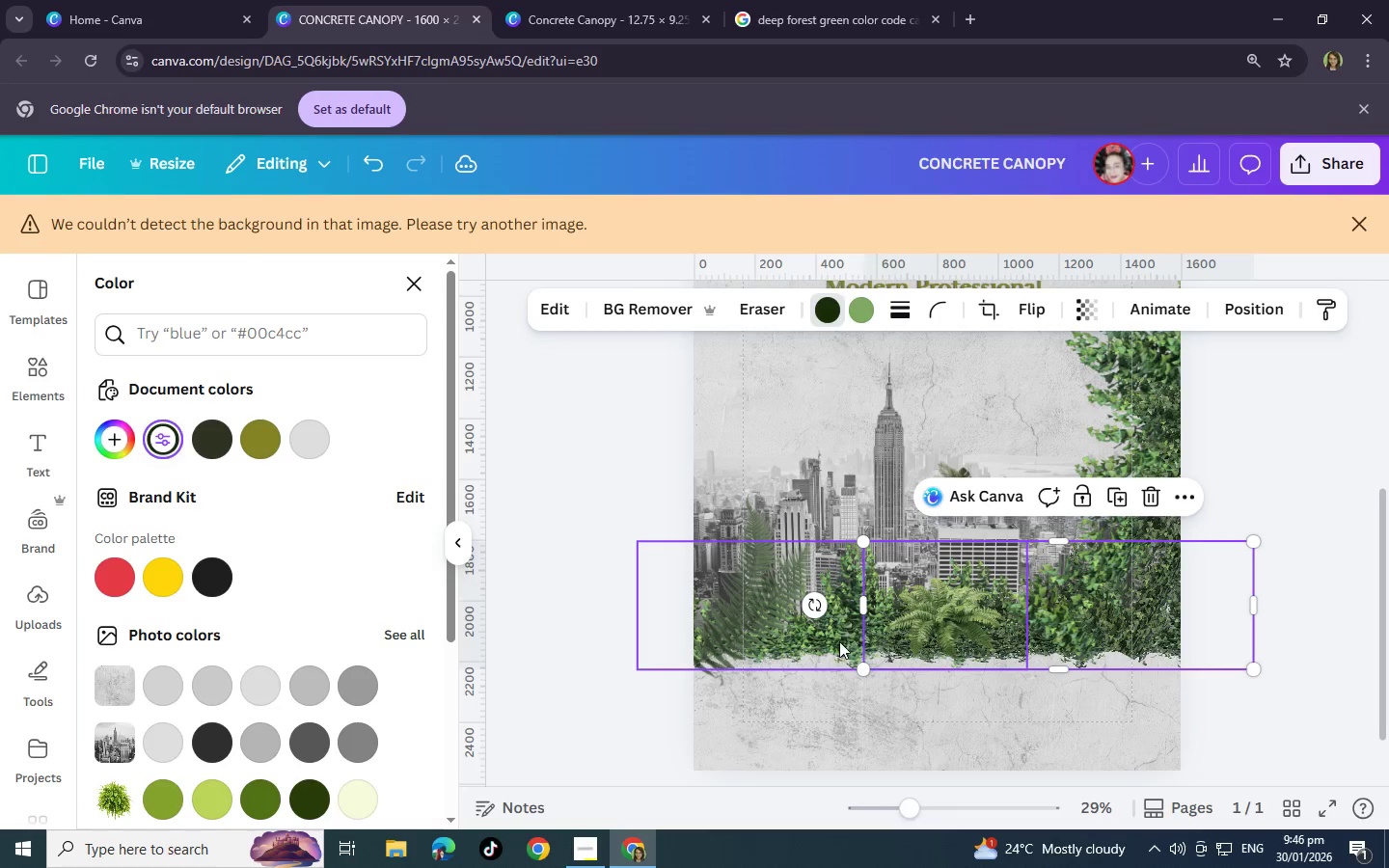 
left_click([845, 644])
 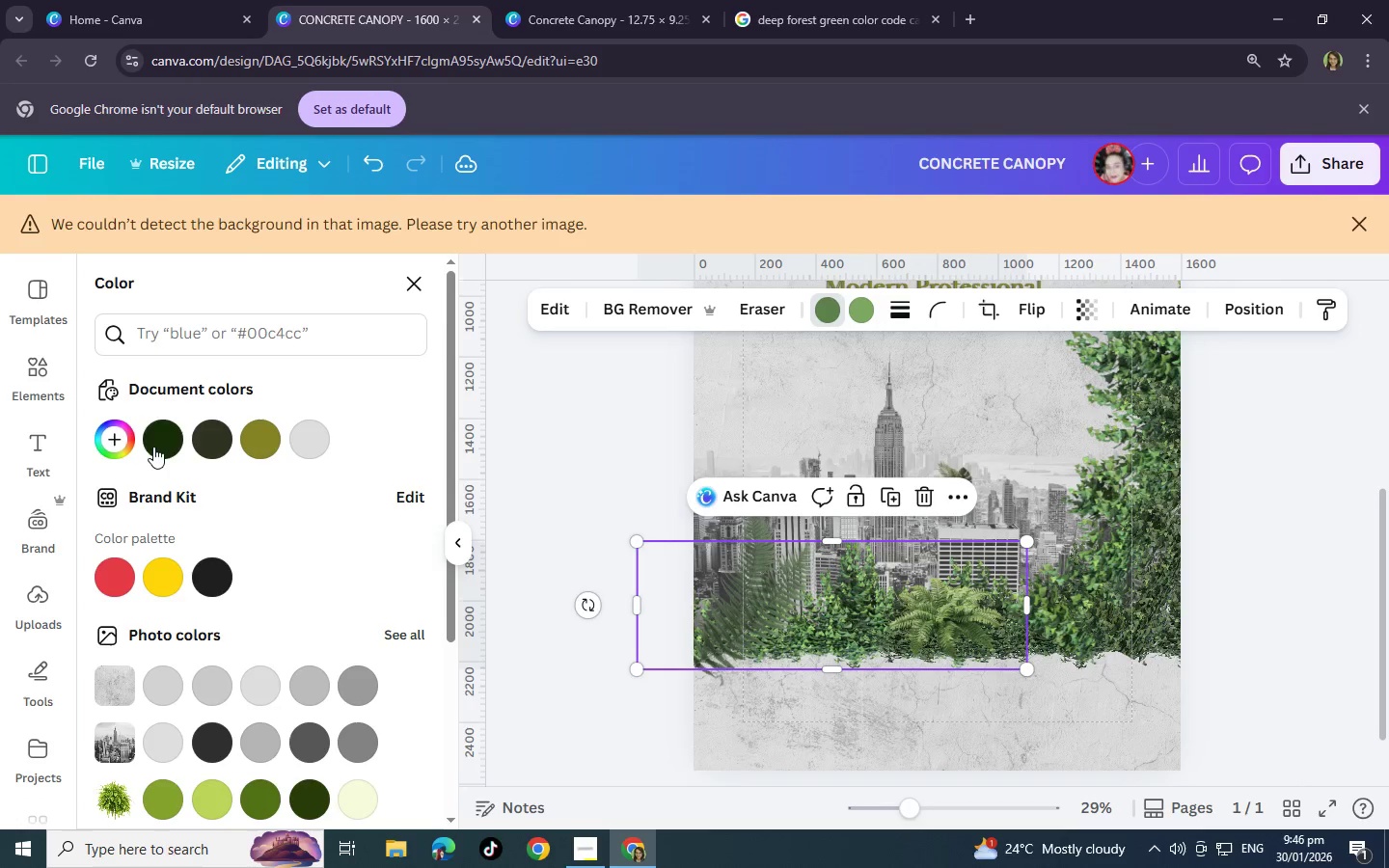 
left_click([157, 443])
 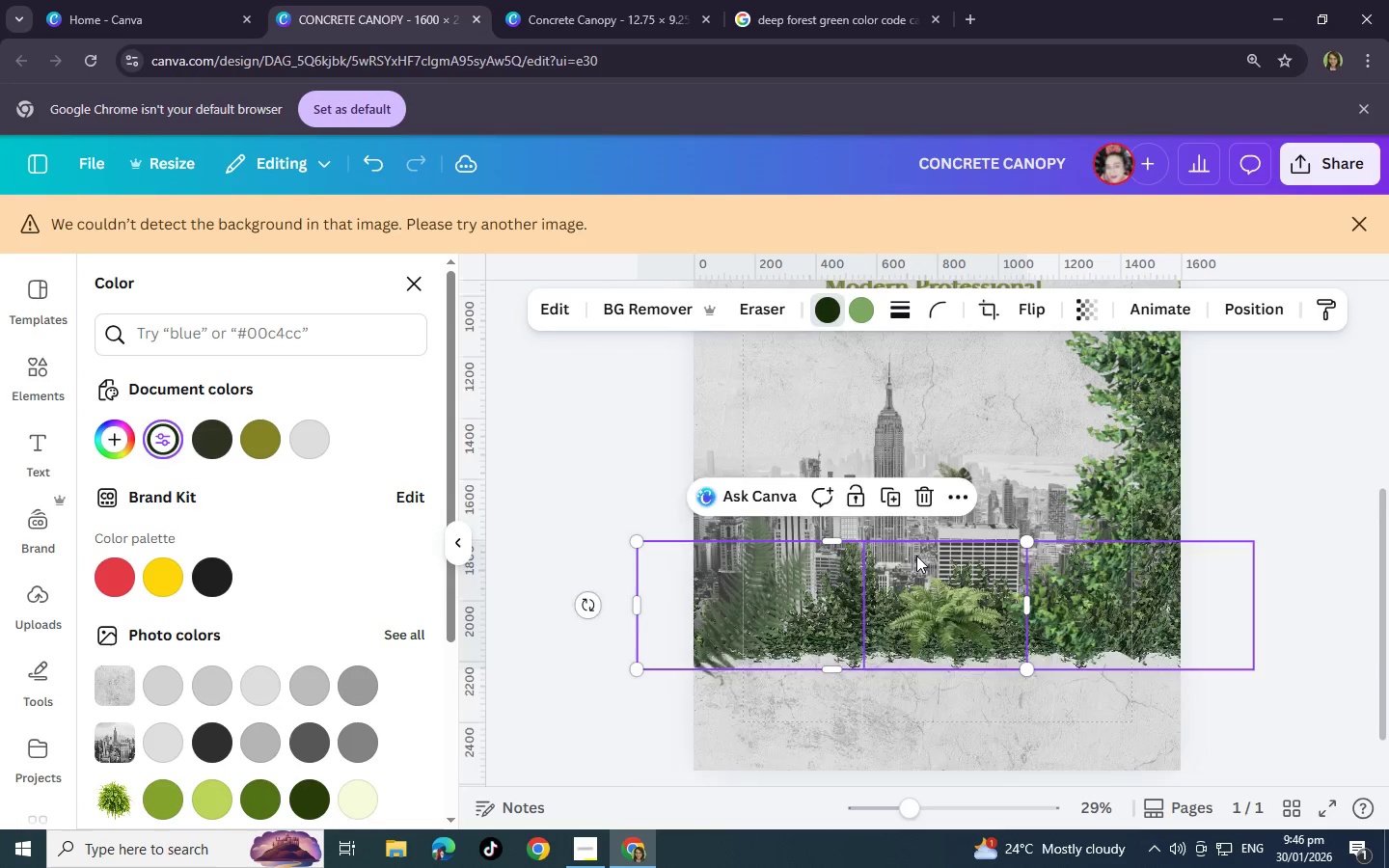 
scroll: coordinate [916, 556], scroll_direction: up, amount: 2.0
 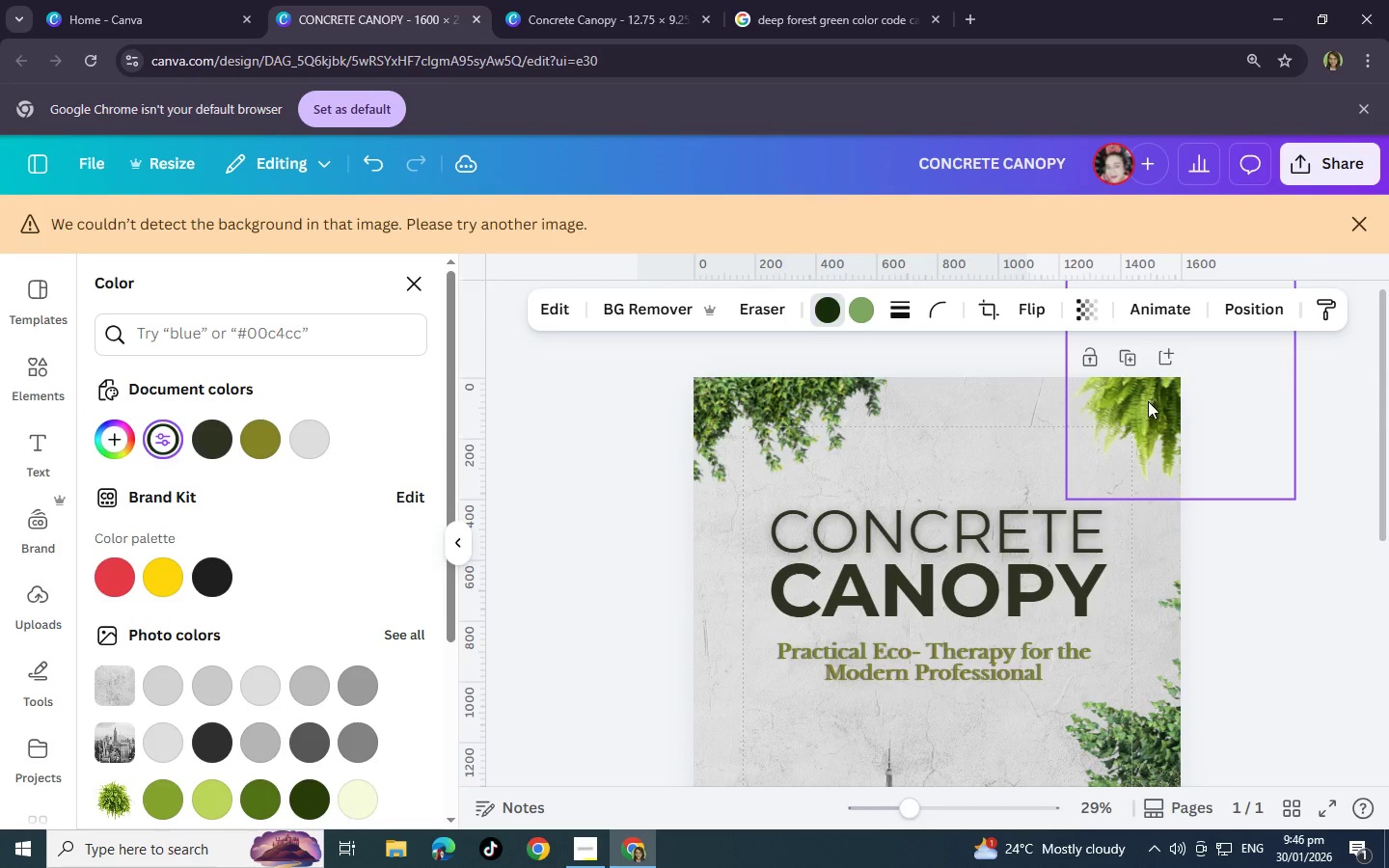 
left_click([1148, 401])
 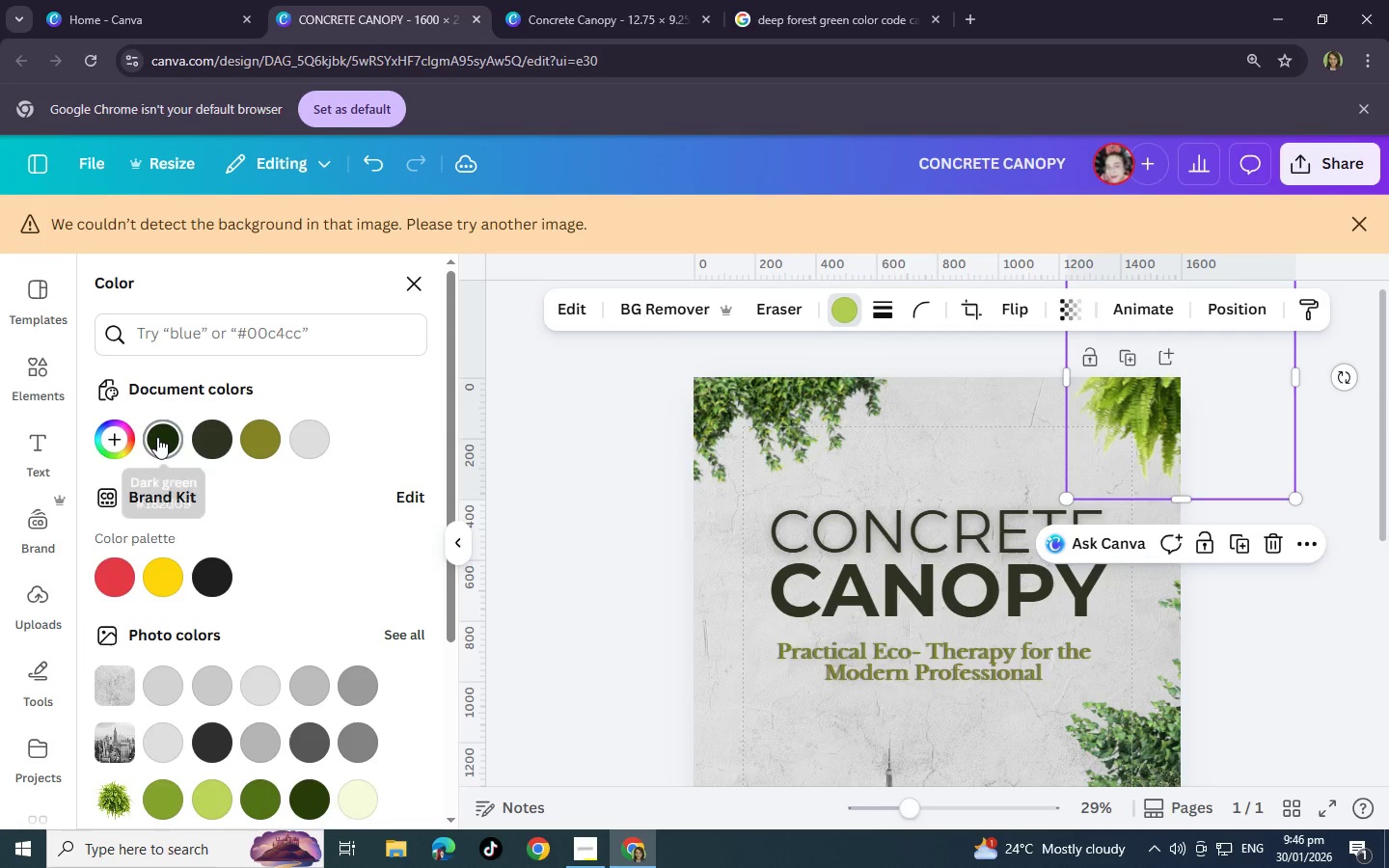 
left_click([157, 437])
 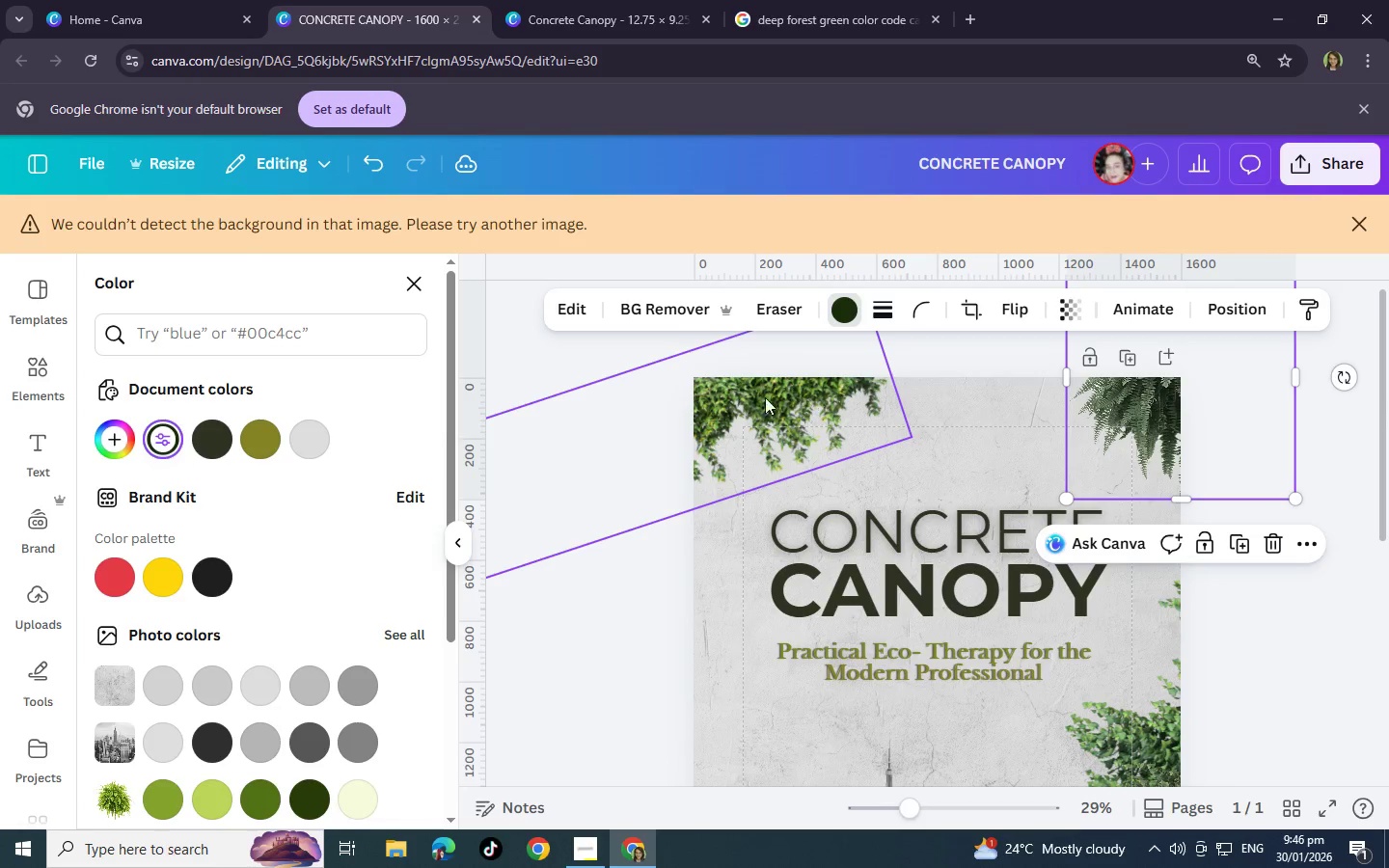 
left_click([741, 397])
 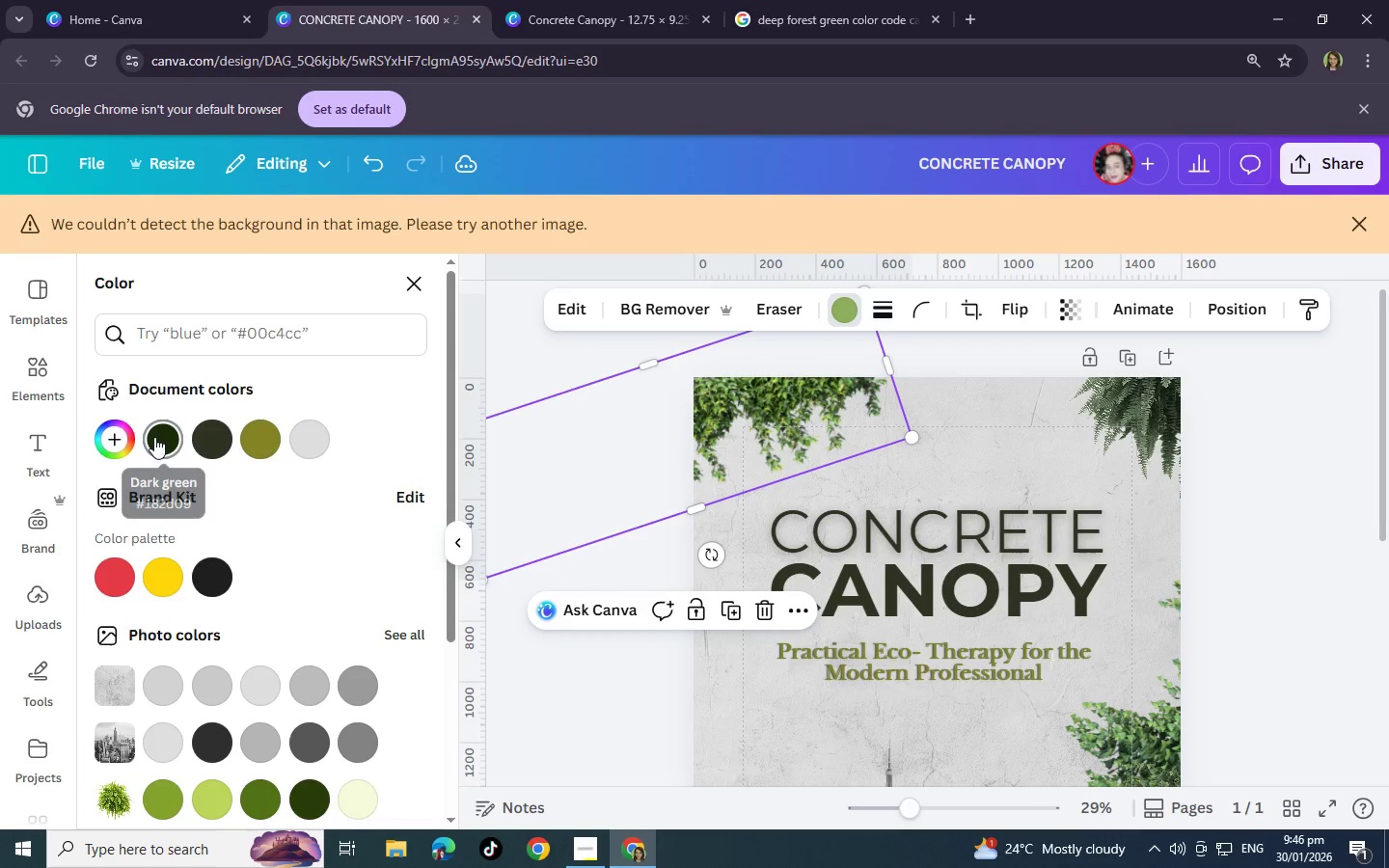 
left_click([154, 437])
 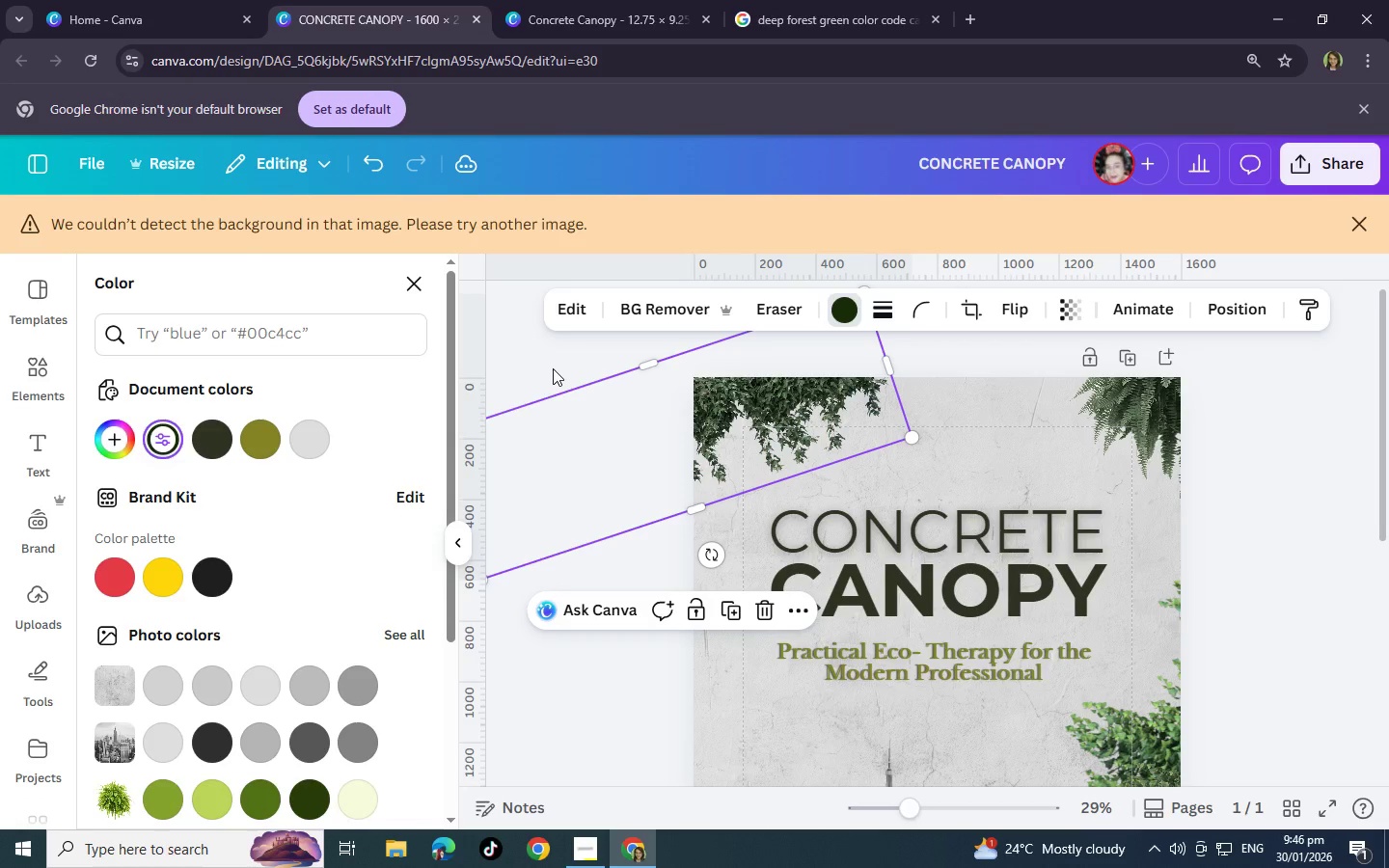 
left_click([553, 368])
 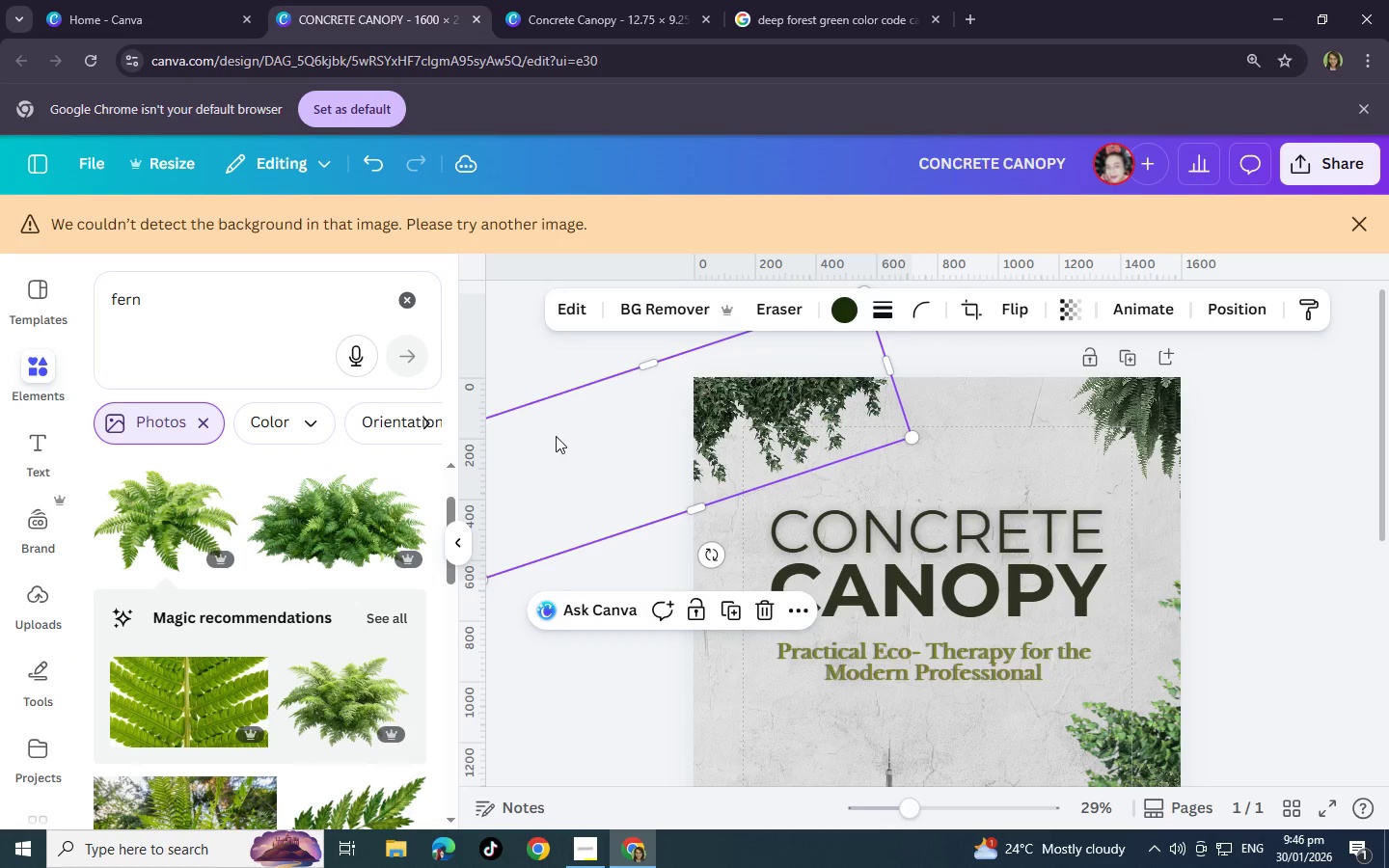 
scroll: coordinate [570, 454], scroll_direction: down, amount: 2.0
 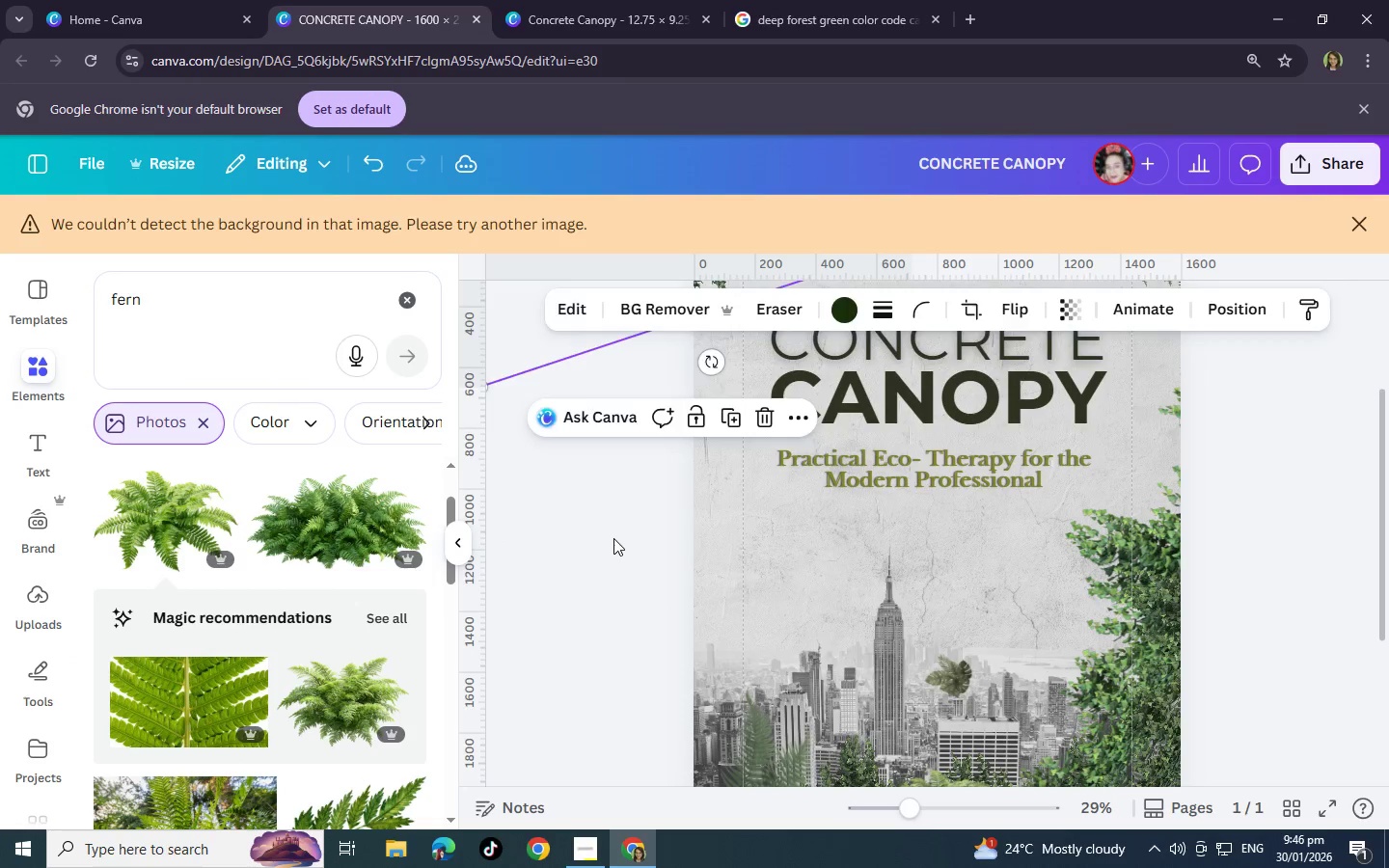 
left_click([613, 538])
 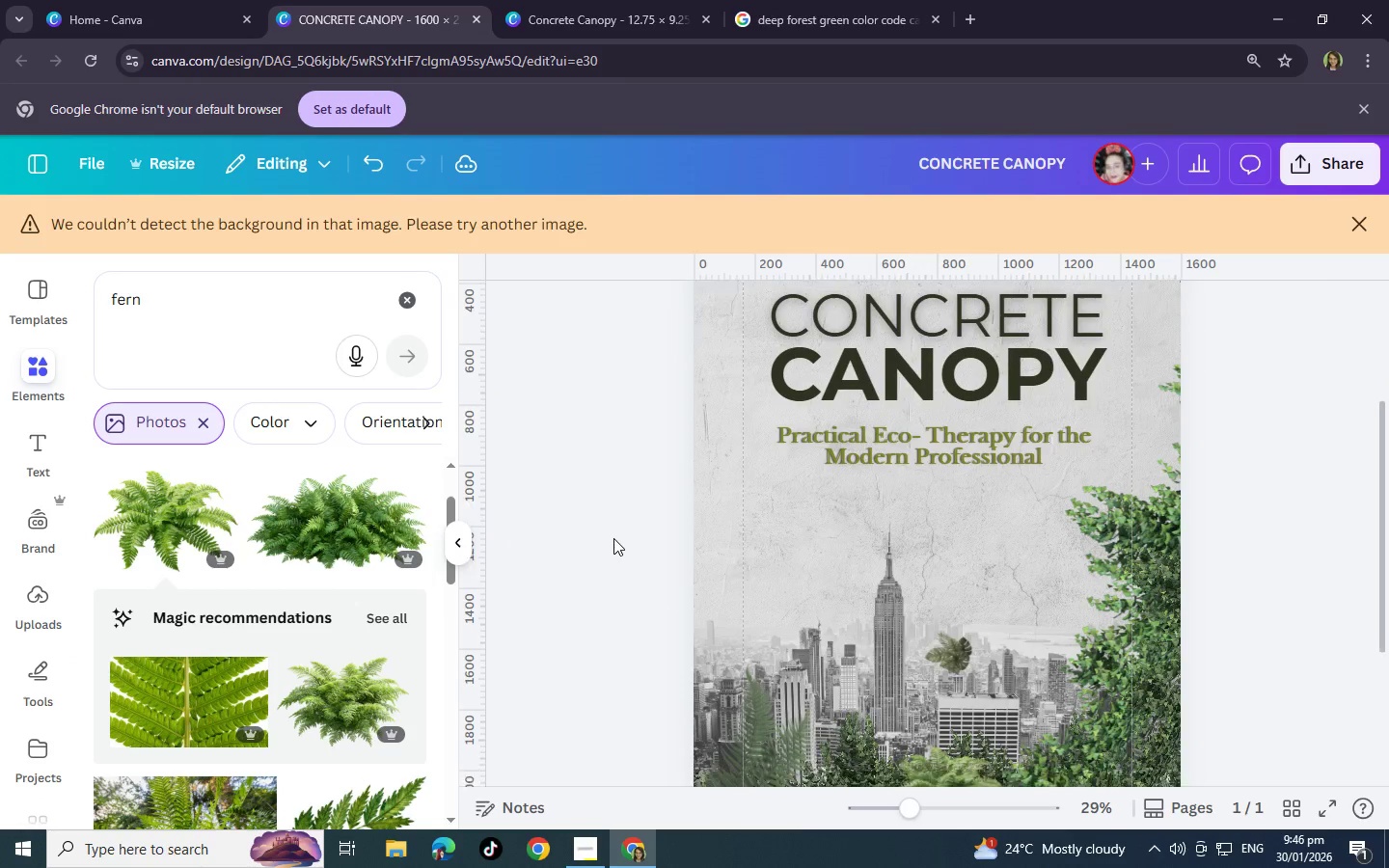 
scroll: coordinate [613, 538], scroll_direction: down, amount: 3.0
 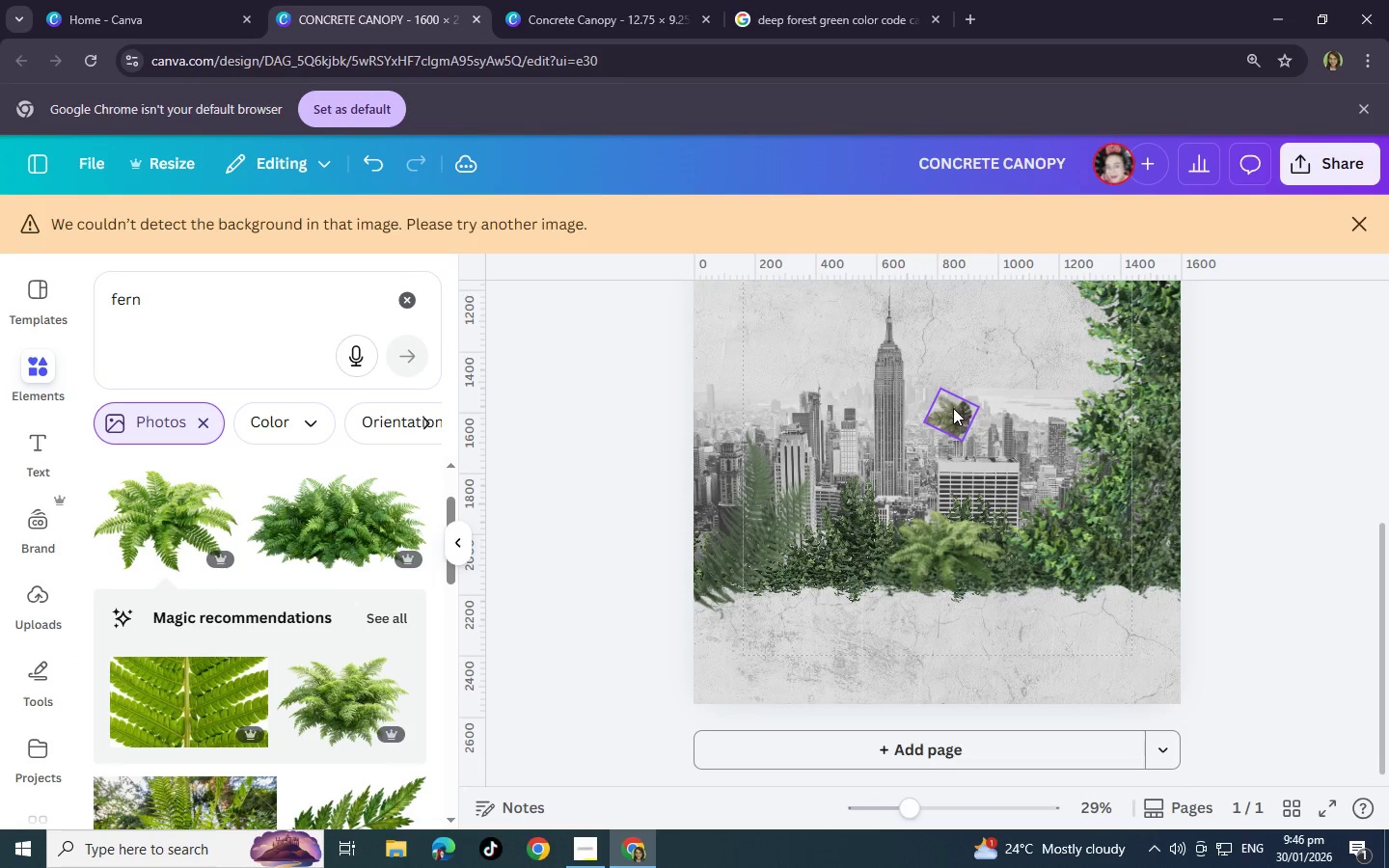 
left_click([953, 408])
 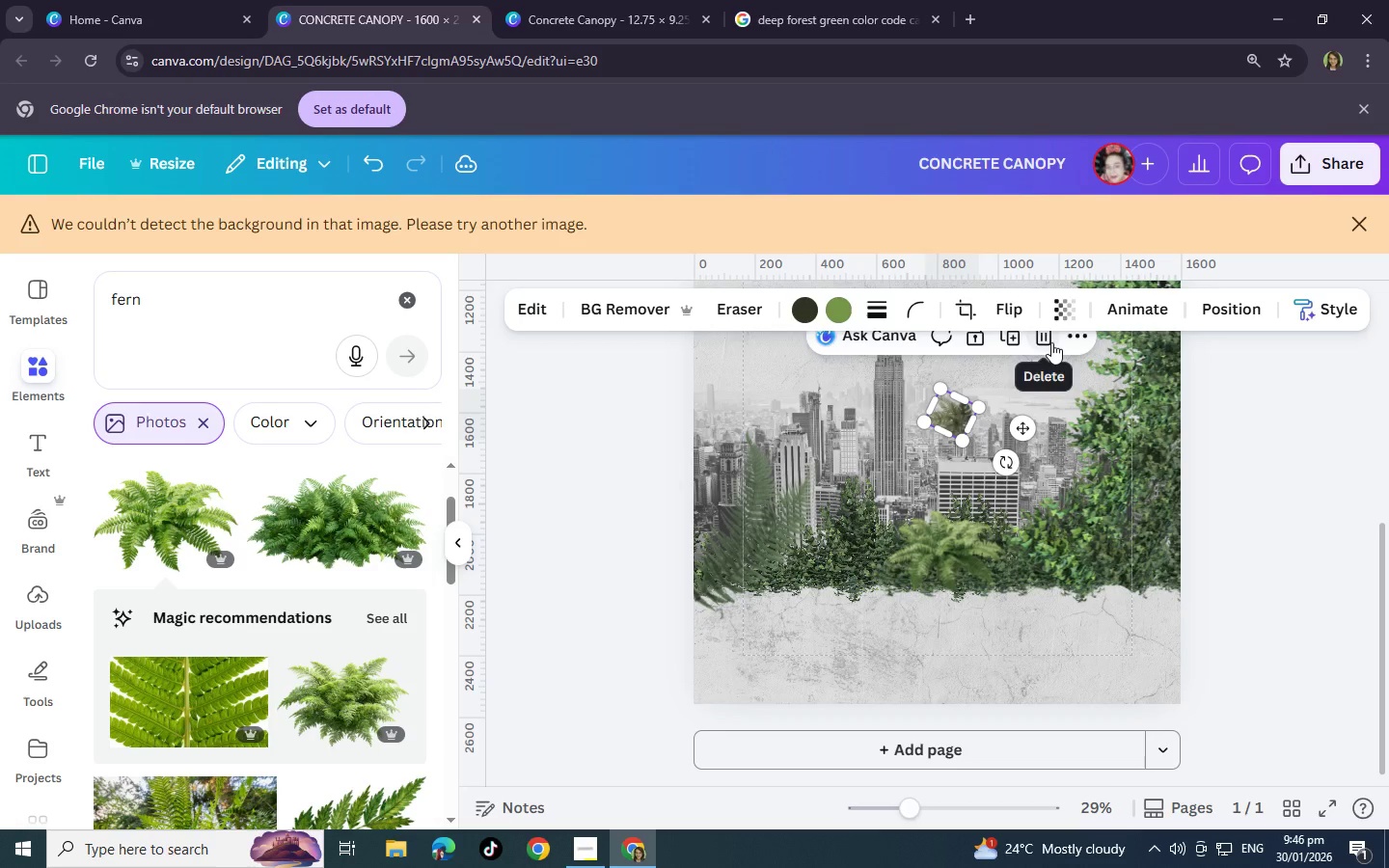 
left_click([1051, 342])
 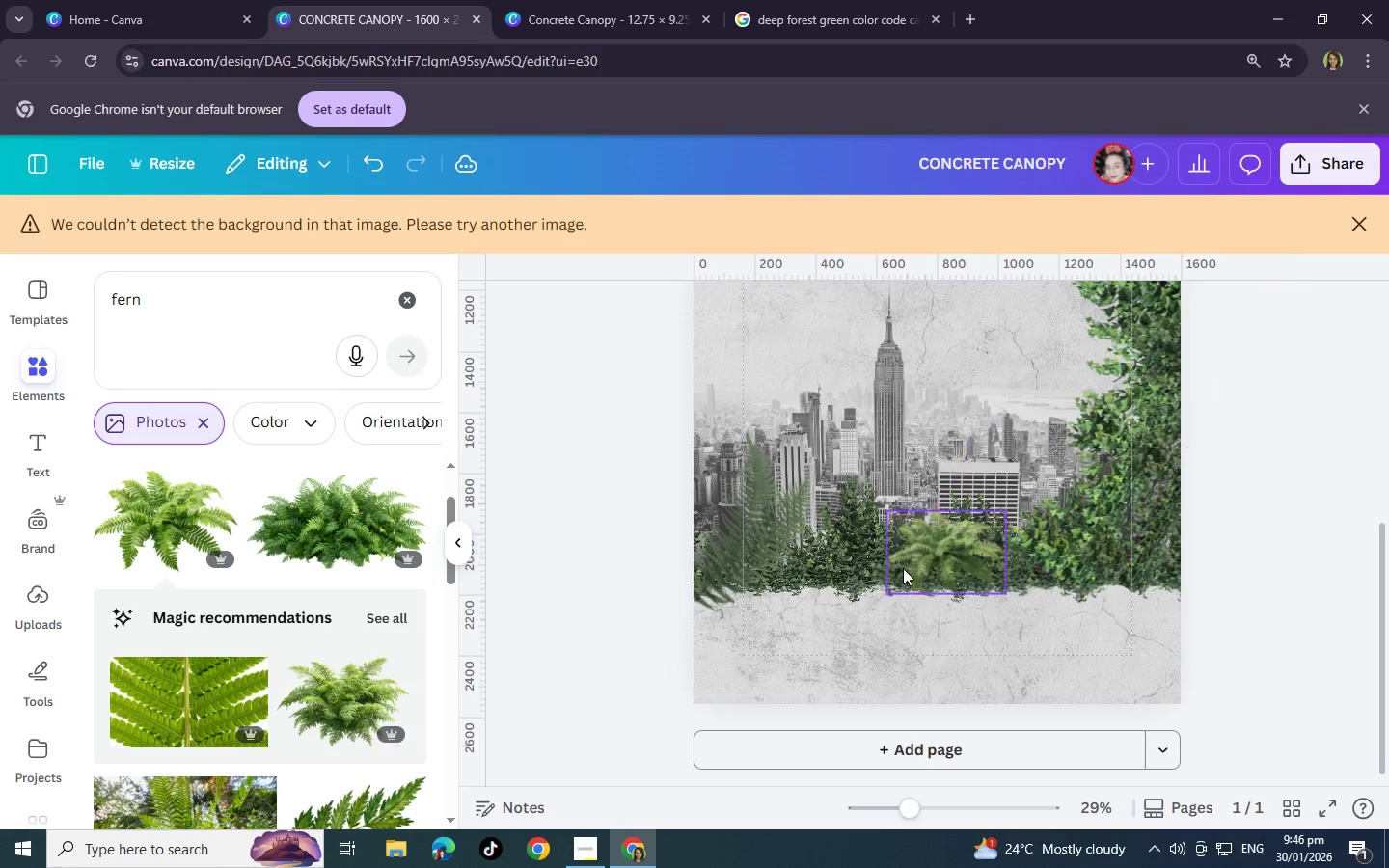 
scroll: coordinate [903, 568], scroll_direction: up, amount: 2.0
 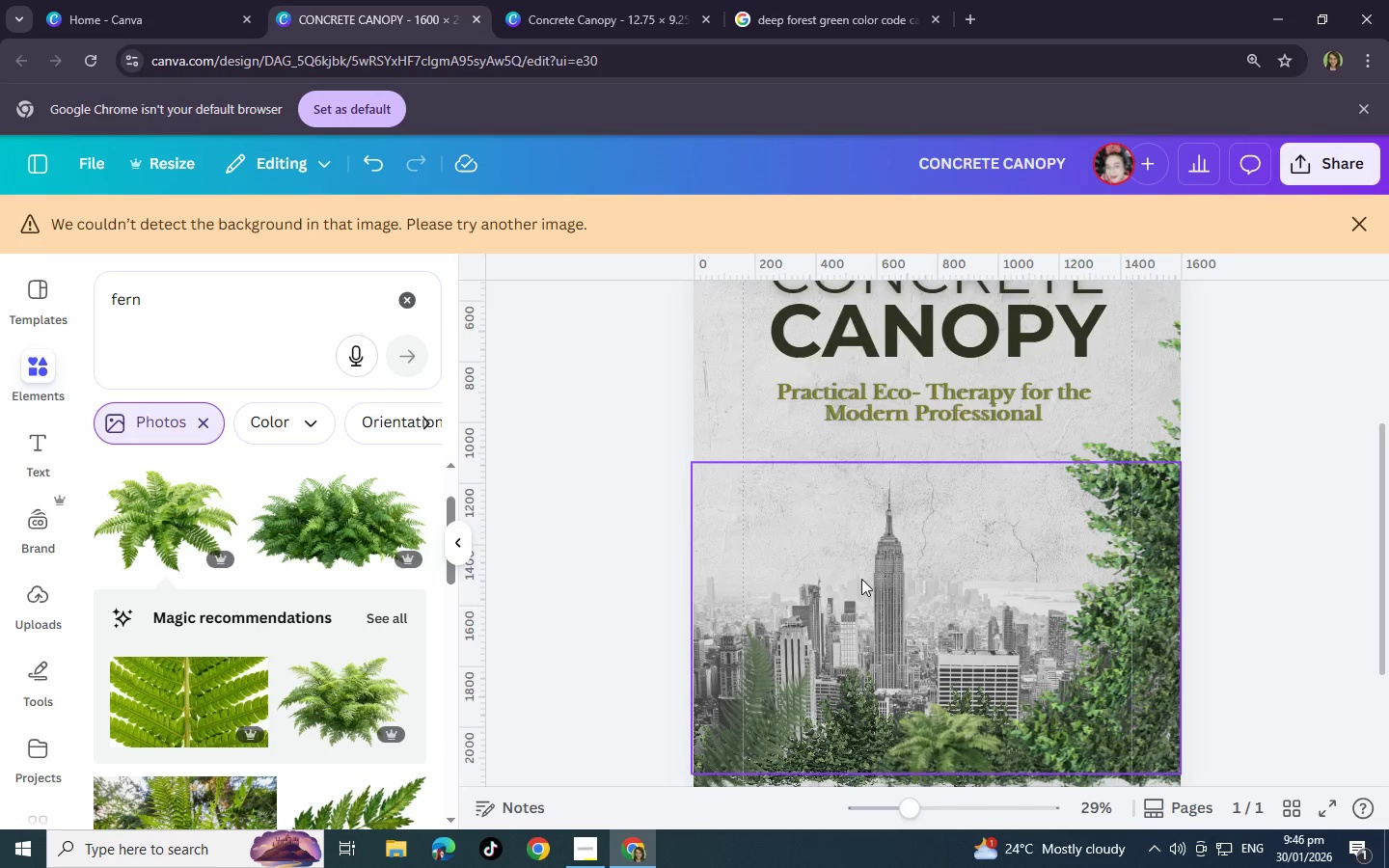 
scroll: coordinate [859, 580], scroll_direction: down, amount: 2.0
 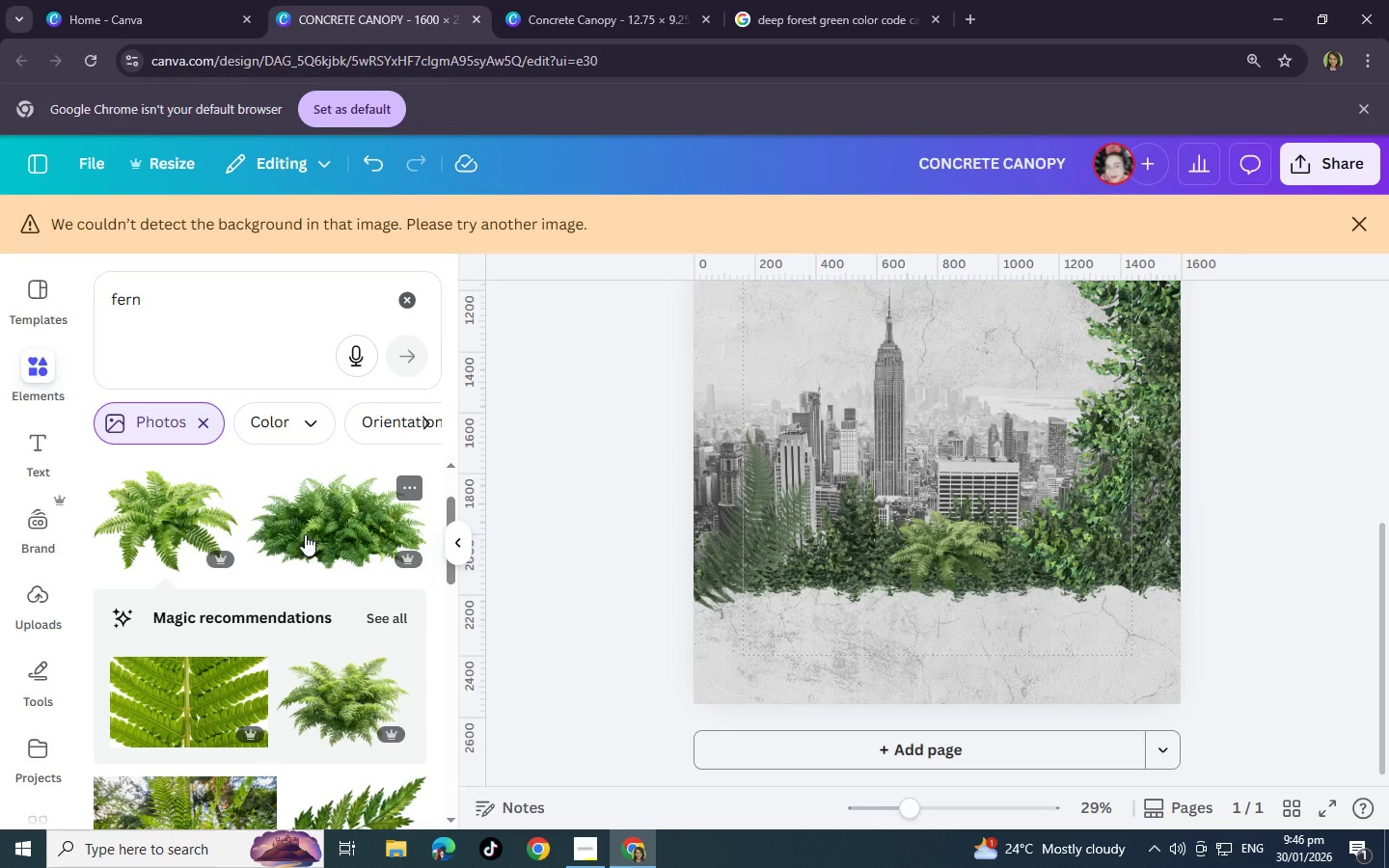 
left_click([307, 534])
 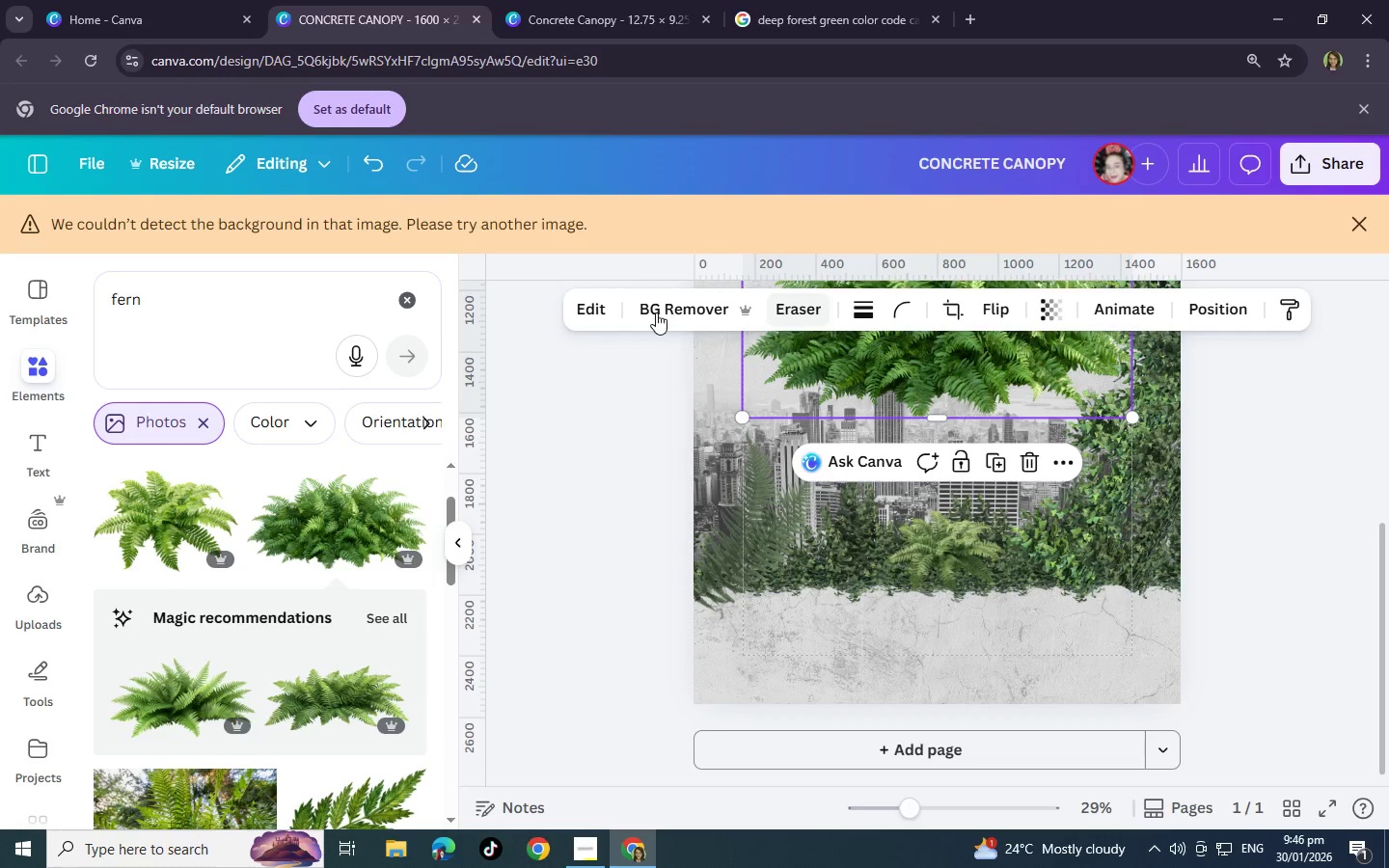 
left_click([586, 312])
 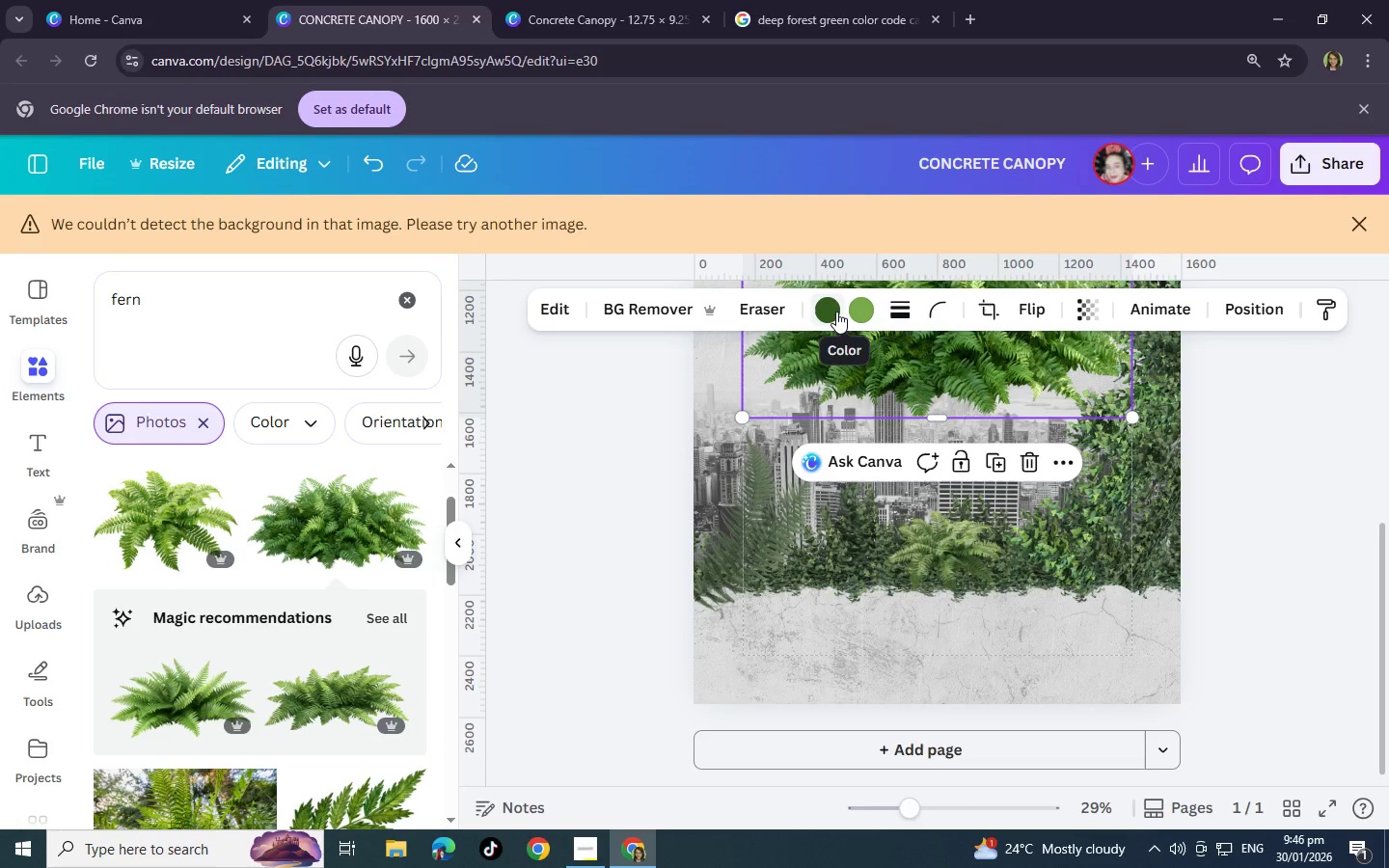 
left_click([836, 312])
 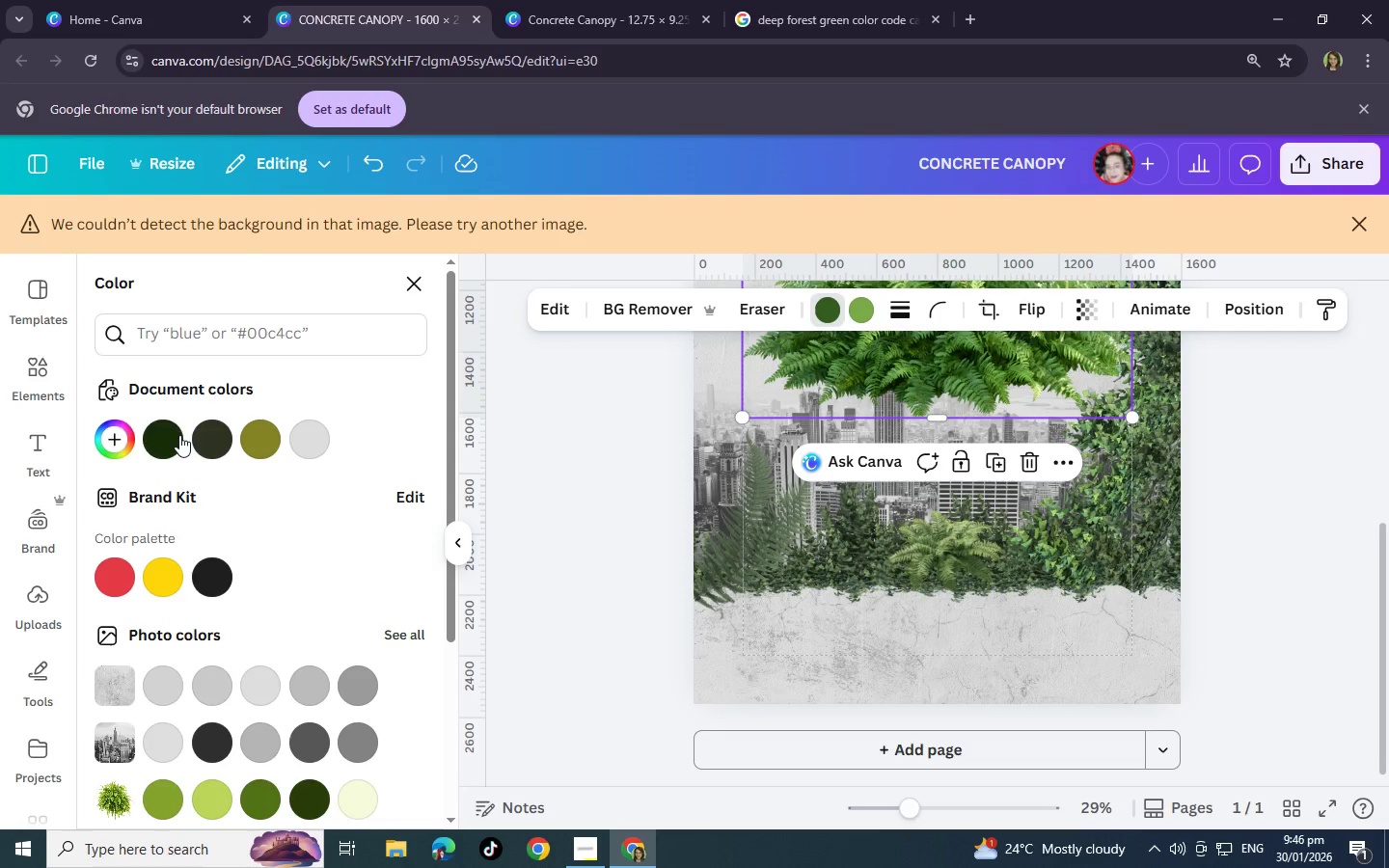 
left_click([179, 435])
 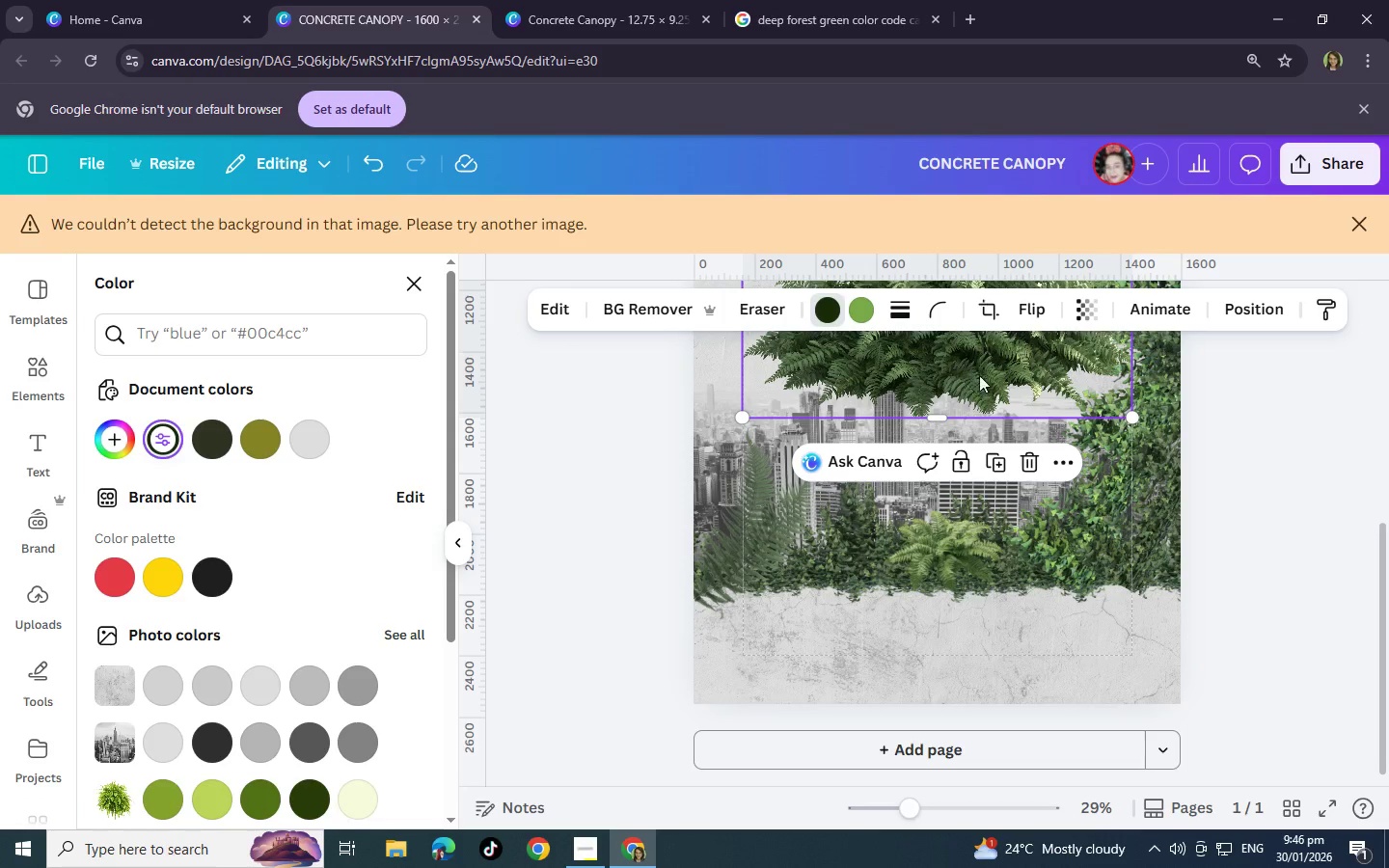 
left_click_drag(start_coordinate=[978, 379], to_coordinate=[787, 501])
 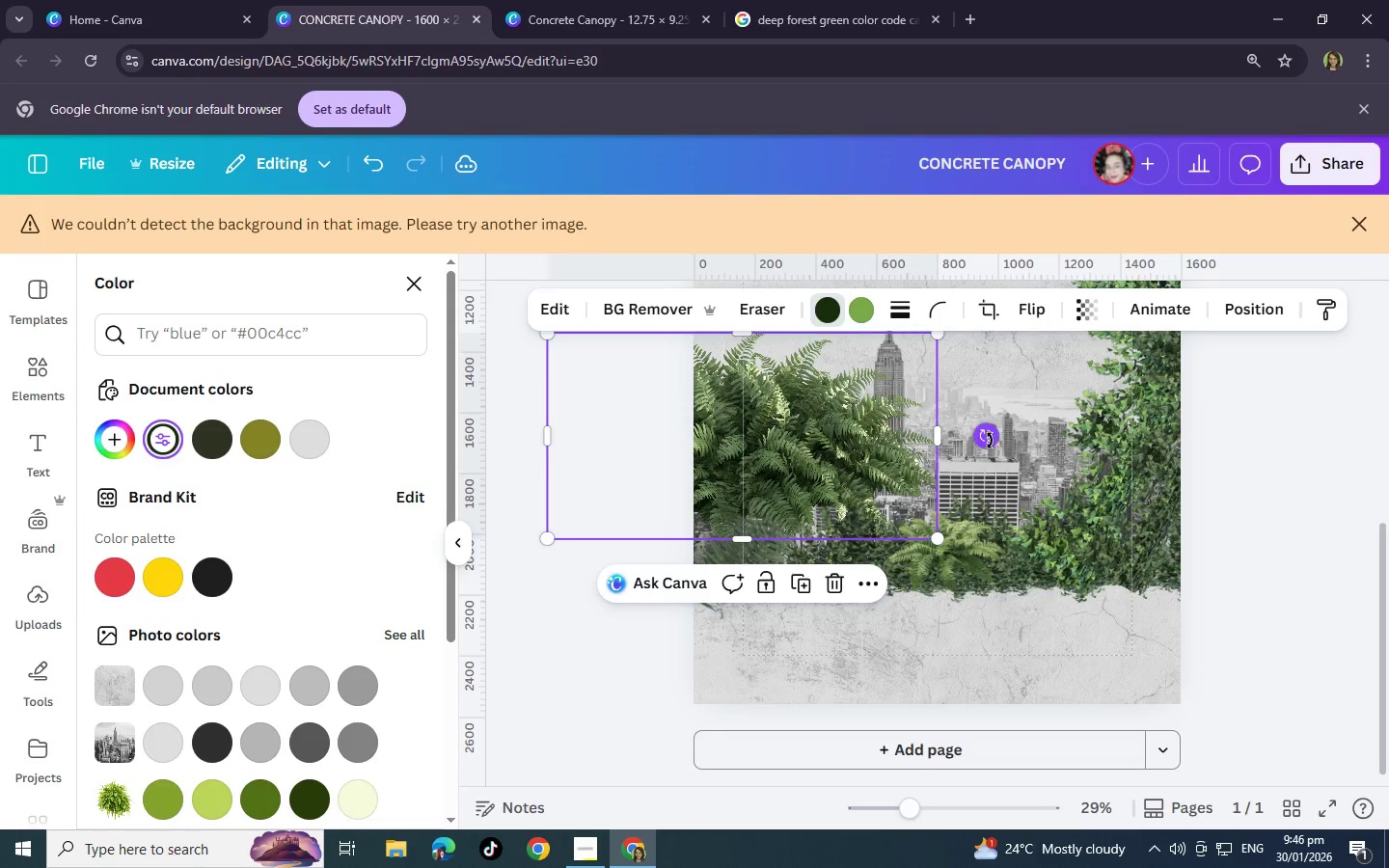 
left_click_drag(start_coordinate=[990, 441], to_coordinate=[798, 566])
 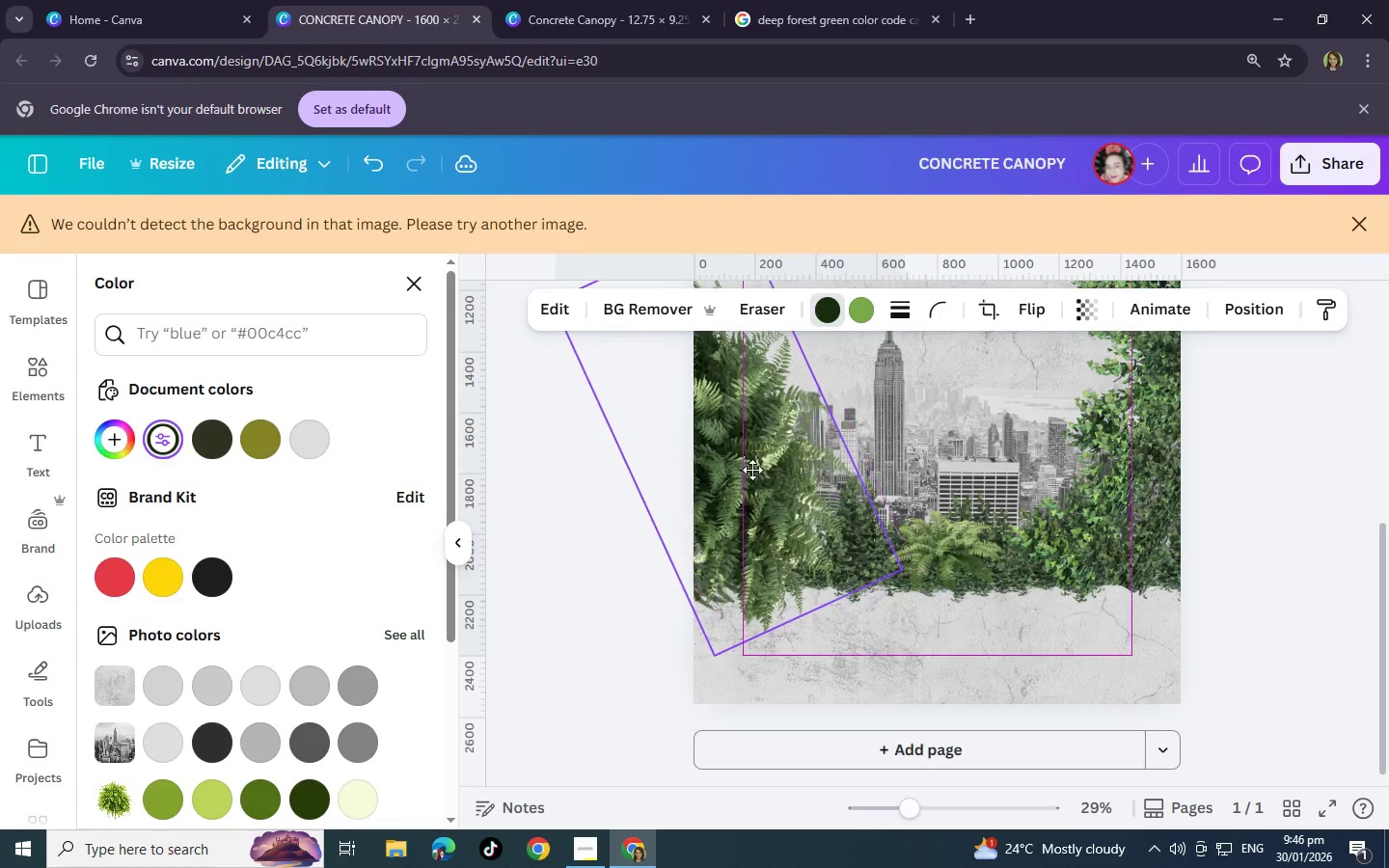 
left_click_drag(start_coordinate=[769, 468], to_coordinate=[699, 459])
 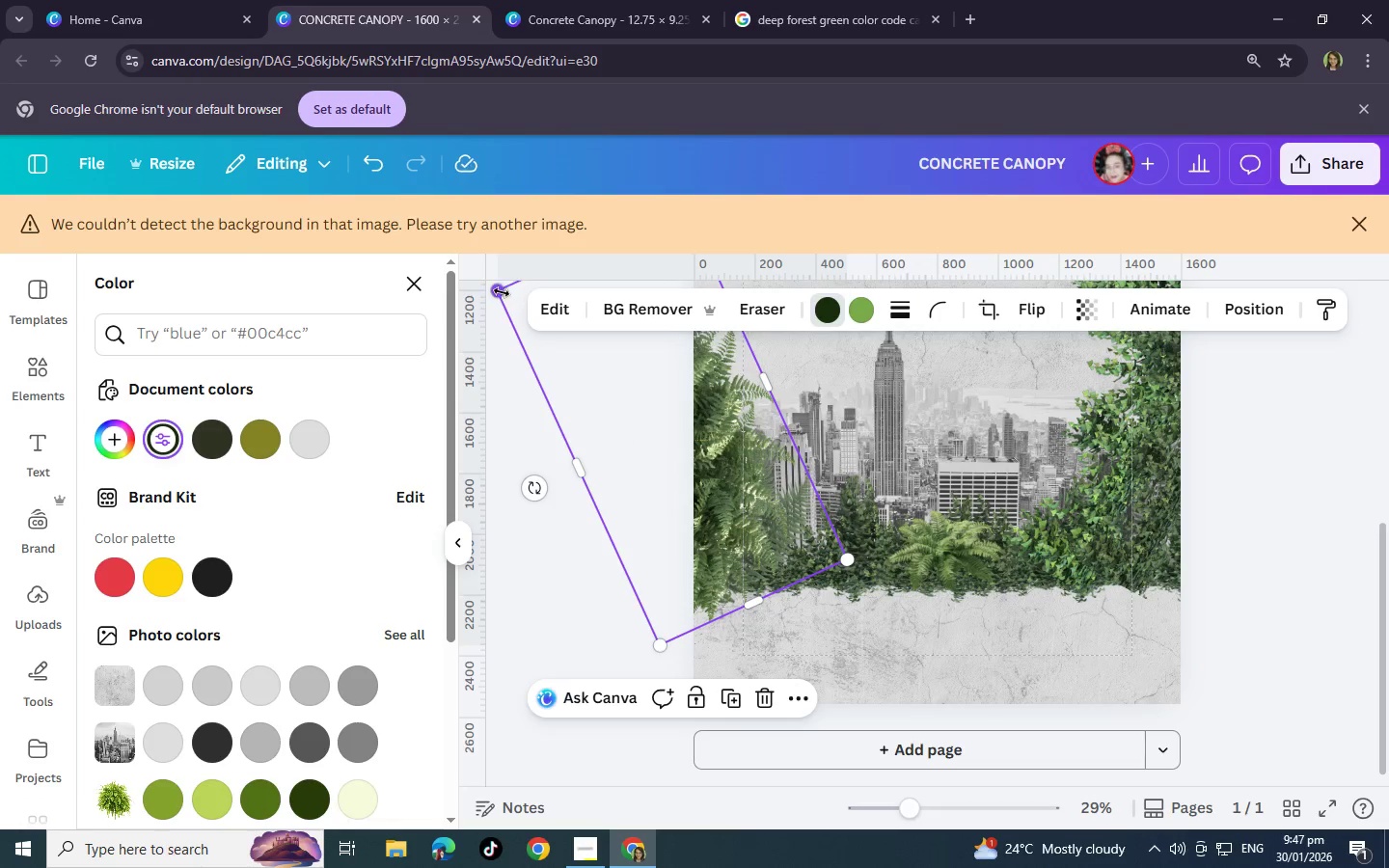 
left_click_drag(start_coordinate=[502, 292], to_coordinate=[712, 450])
 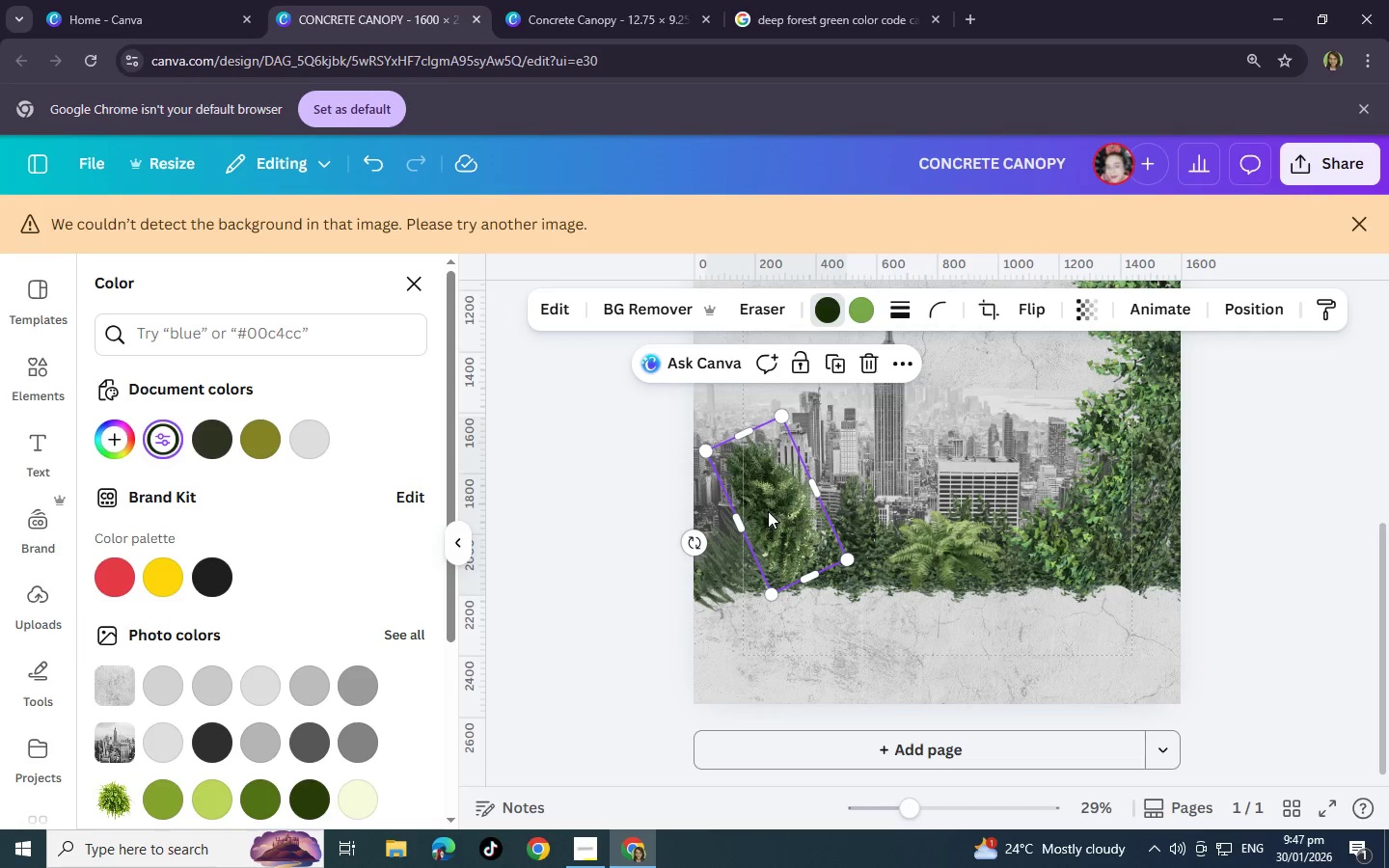 
left_click_drag(start_coordinate=[769, 511], to_coordinate=[712, 513])
 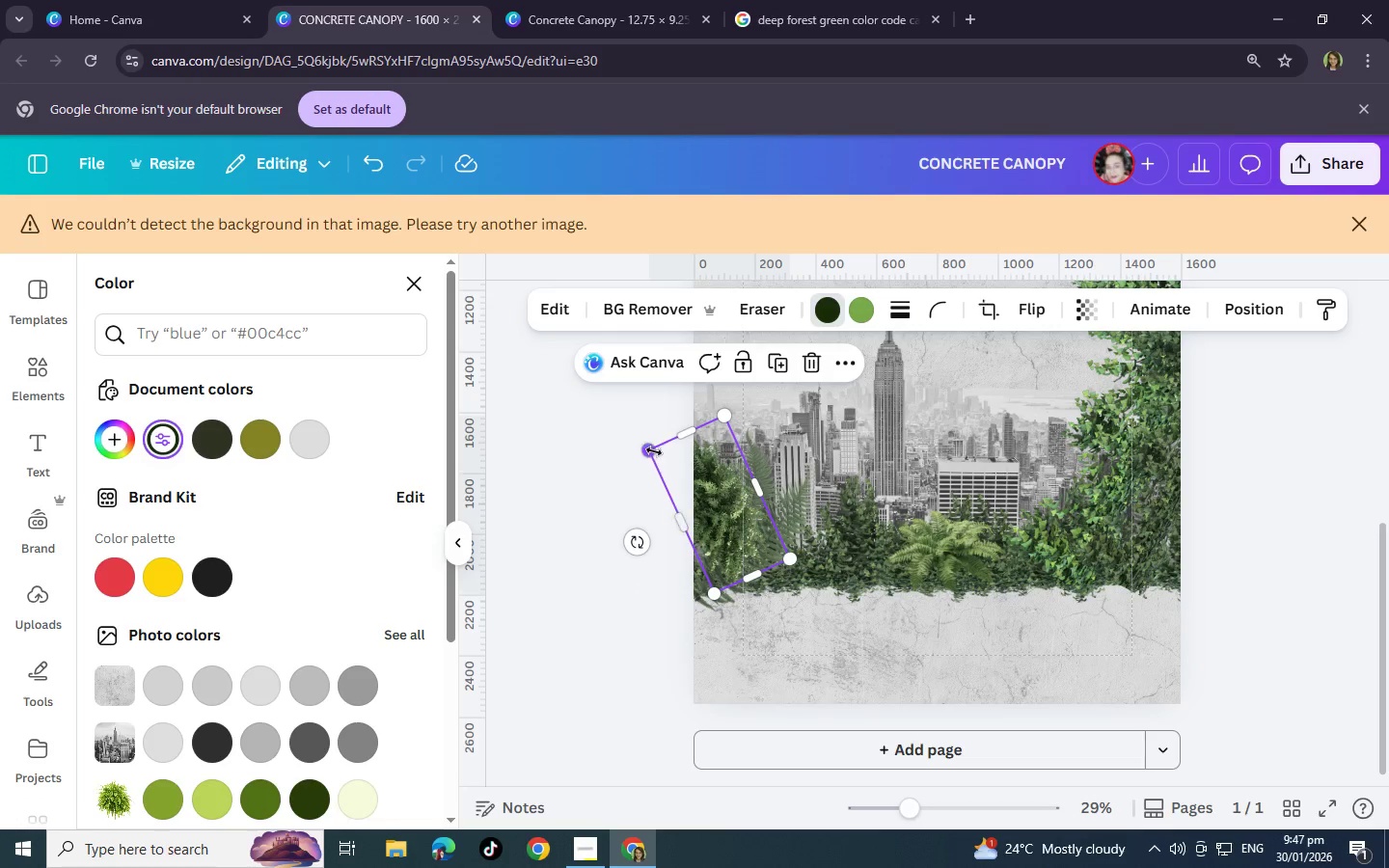 
left_click_drag(start_coordinate=[651, 450], to_coordinate=[630, 446])
 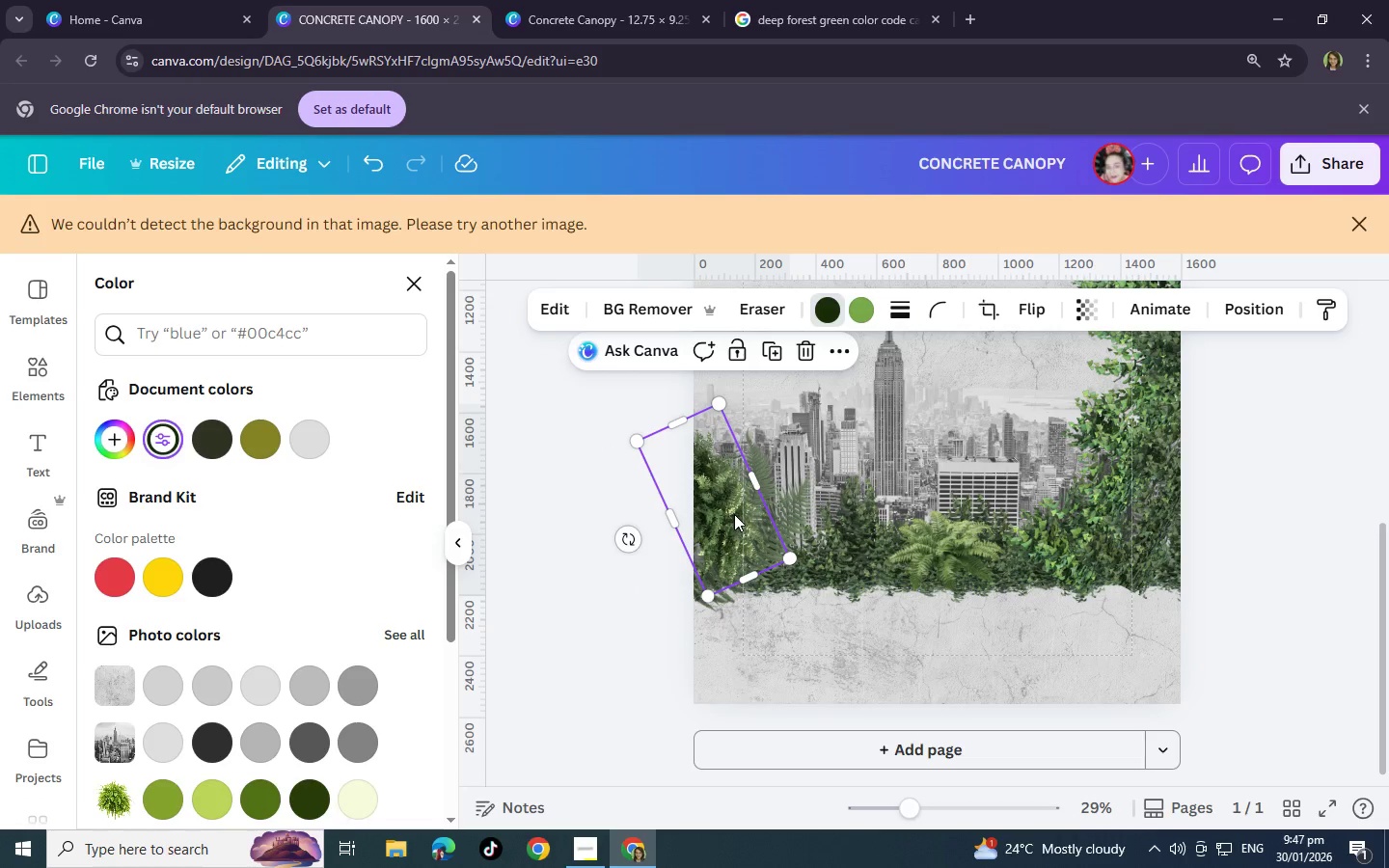 
left_click_drag(start_coordinate=[734, 513], to_coordinate=[736, 520])
 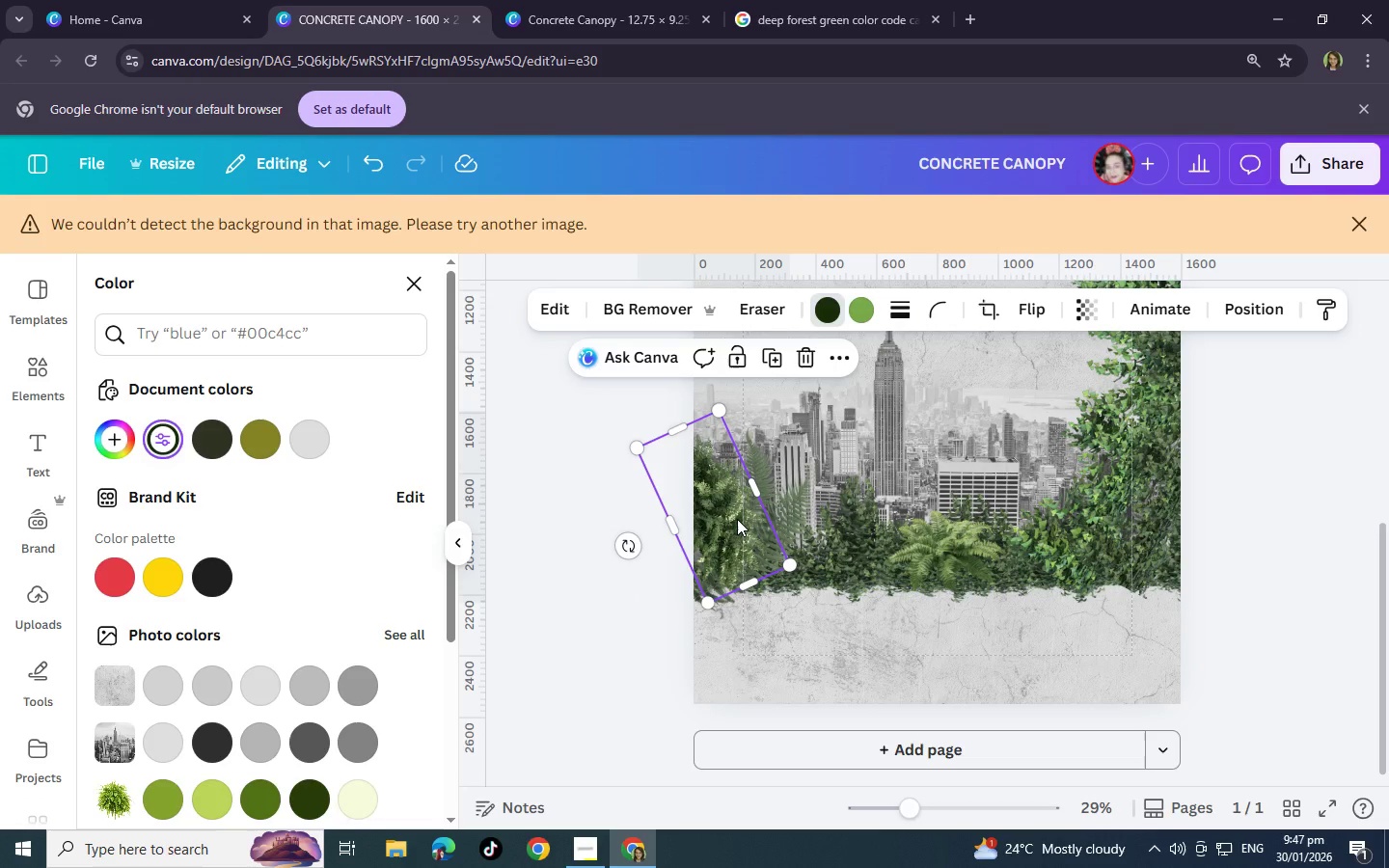 
key(Control+BracketLeft)
 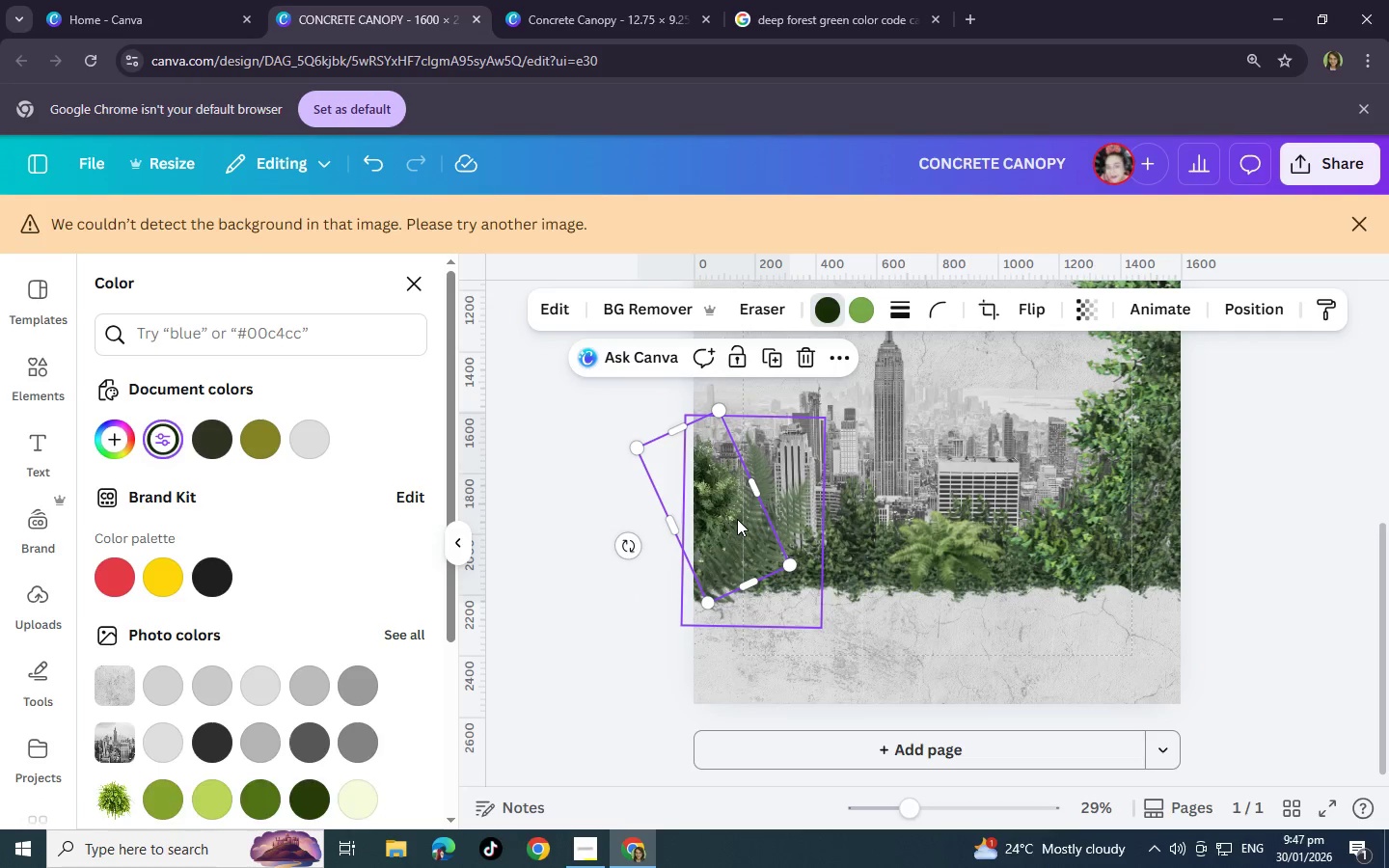 
key(Control+BracketLeft)
 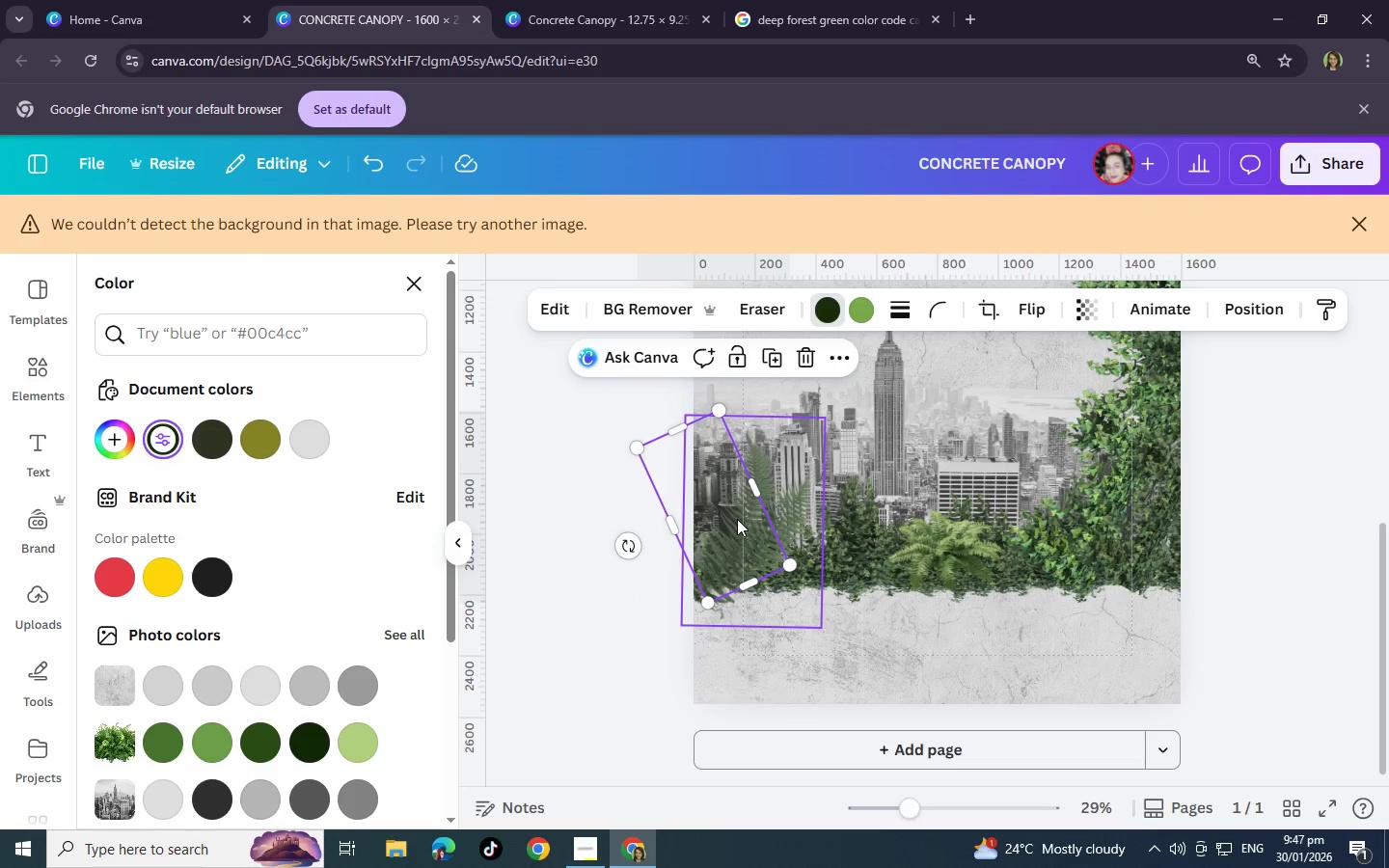 
key(Control+BracketLeft)
 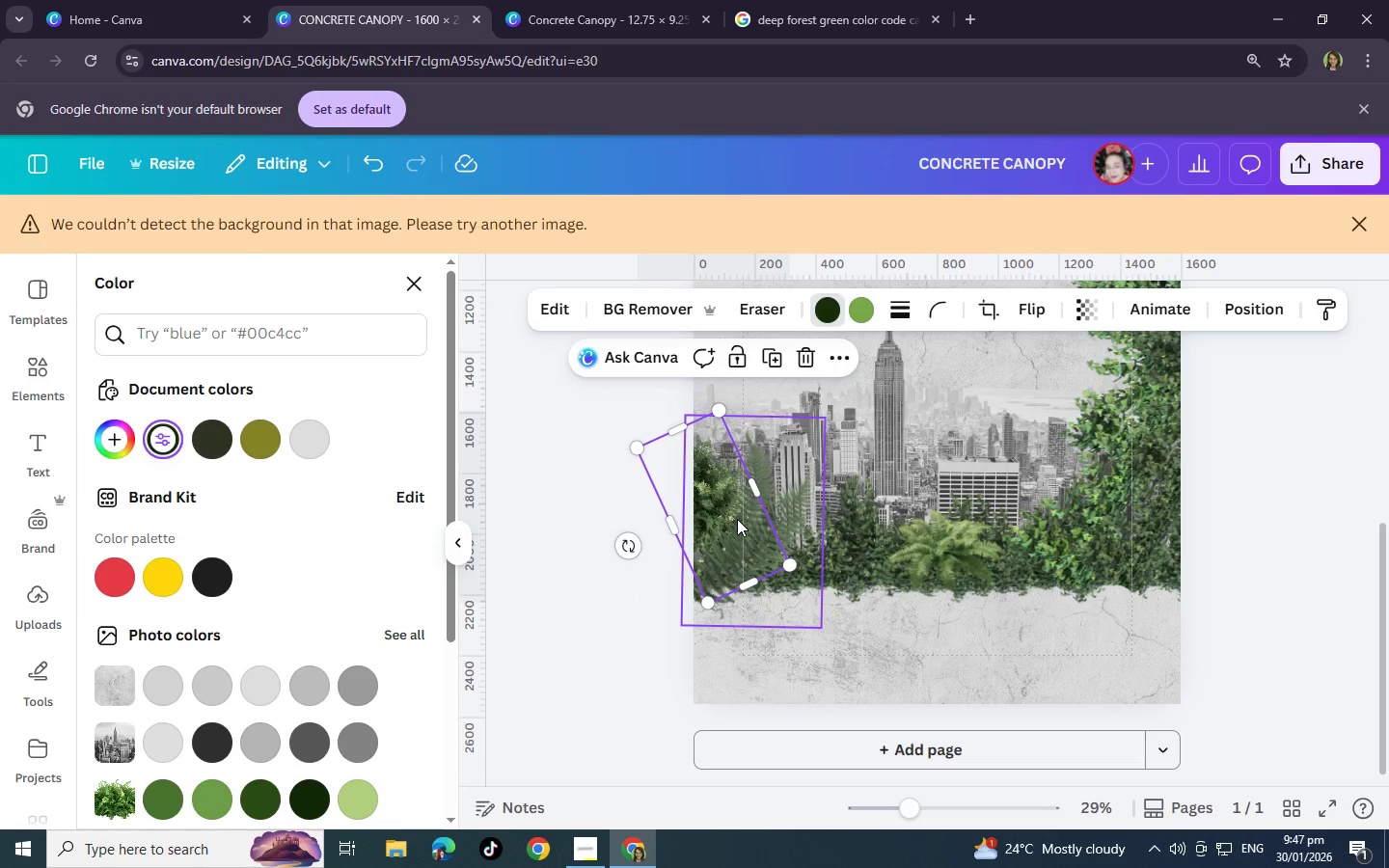 
key(Control+BracketRight)
 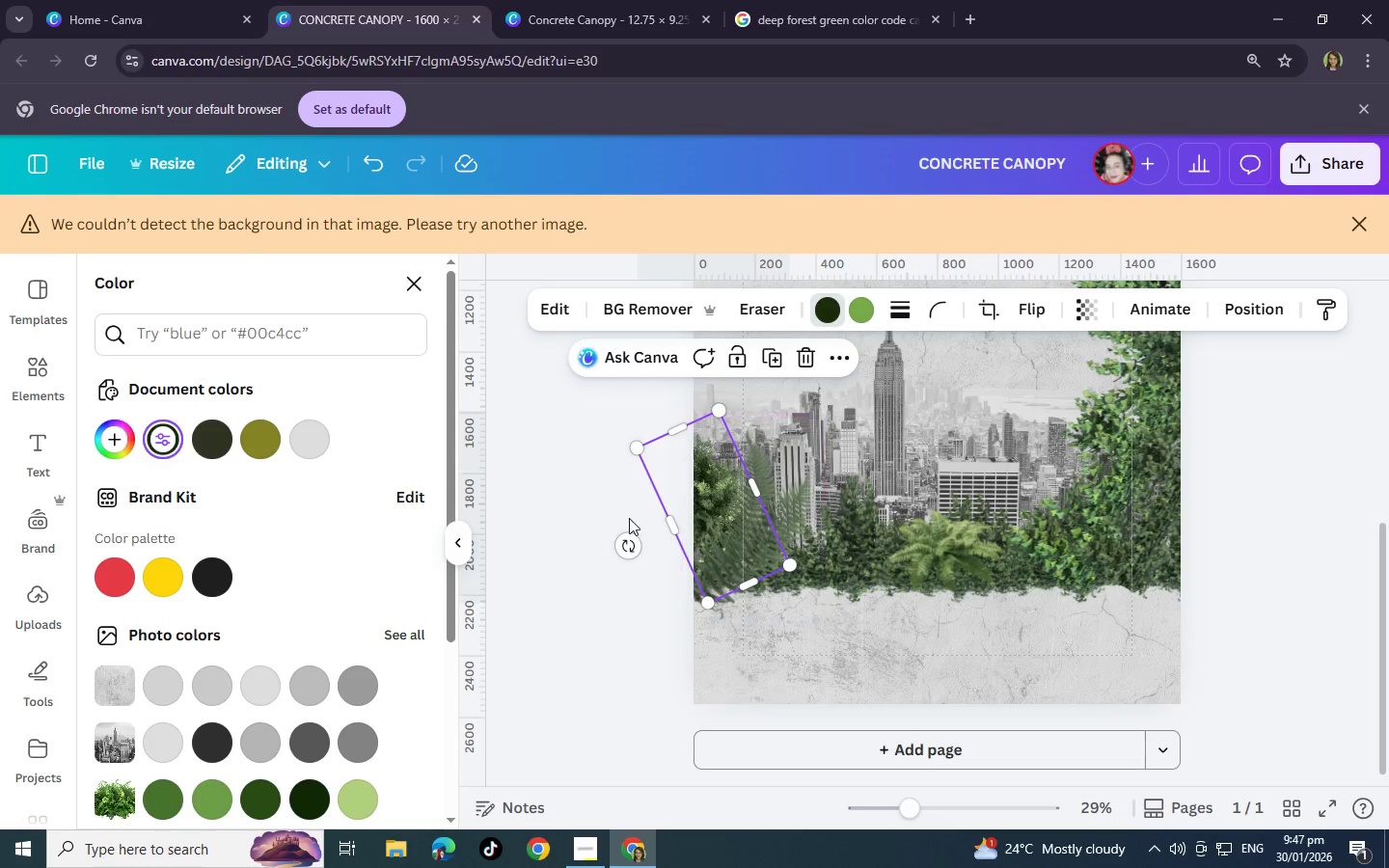 
left_click([619, 519])
 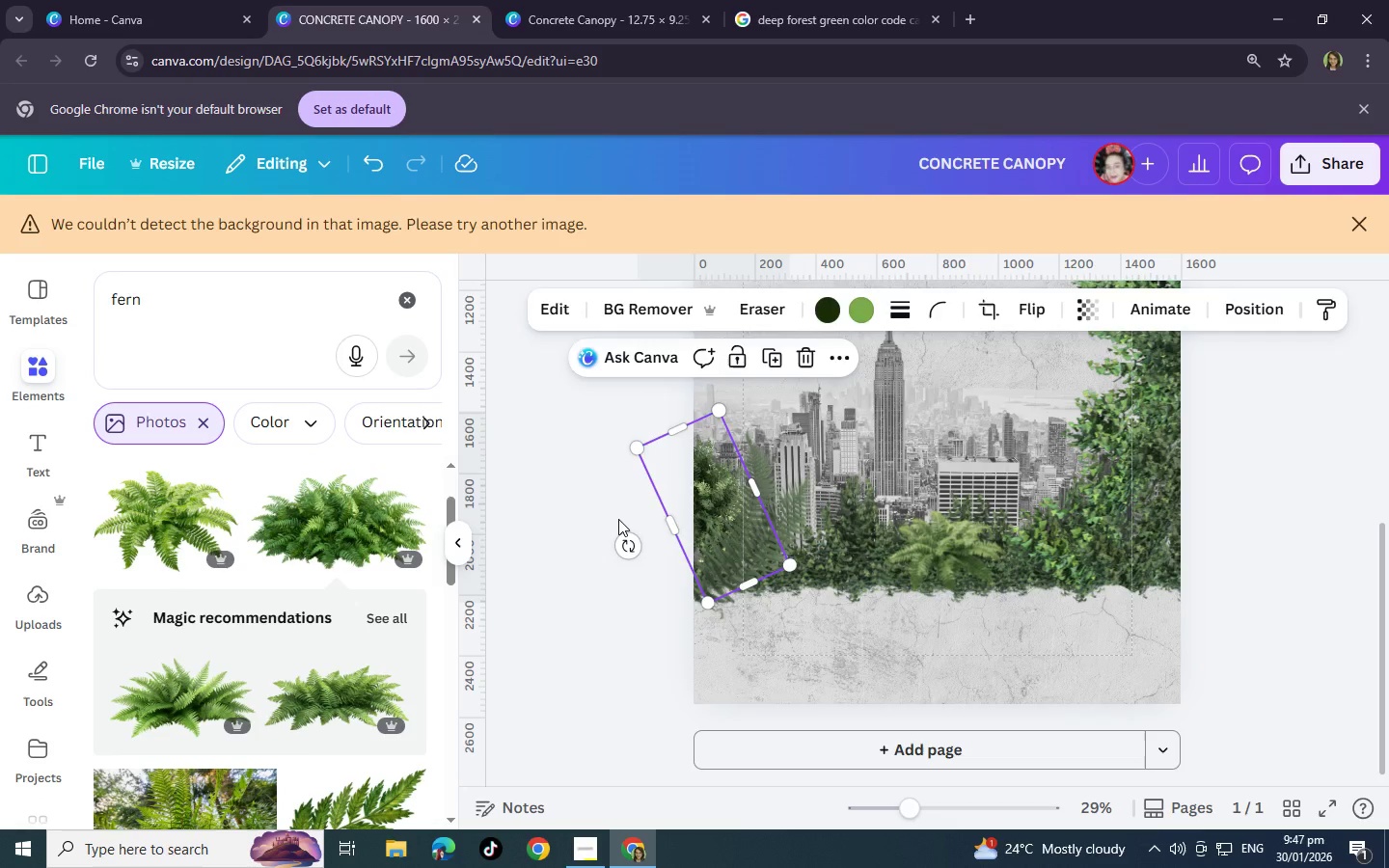 
left_click([618, 519])
 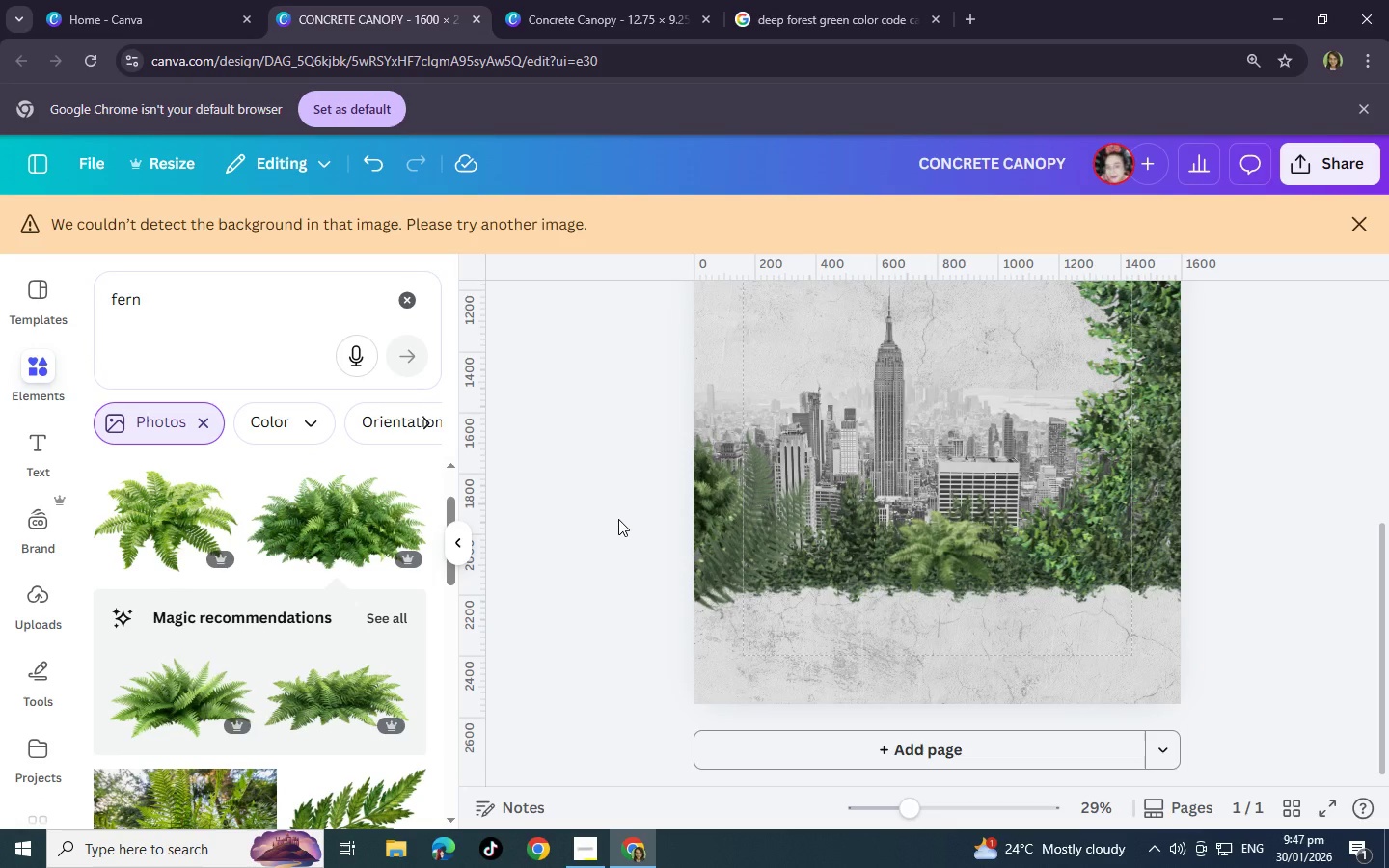 
wait(6.75)
 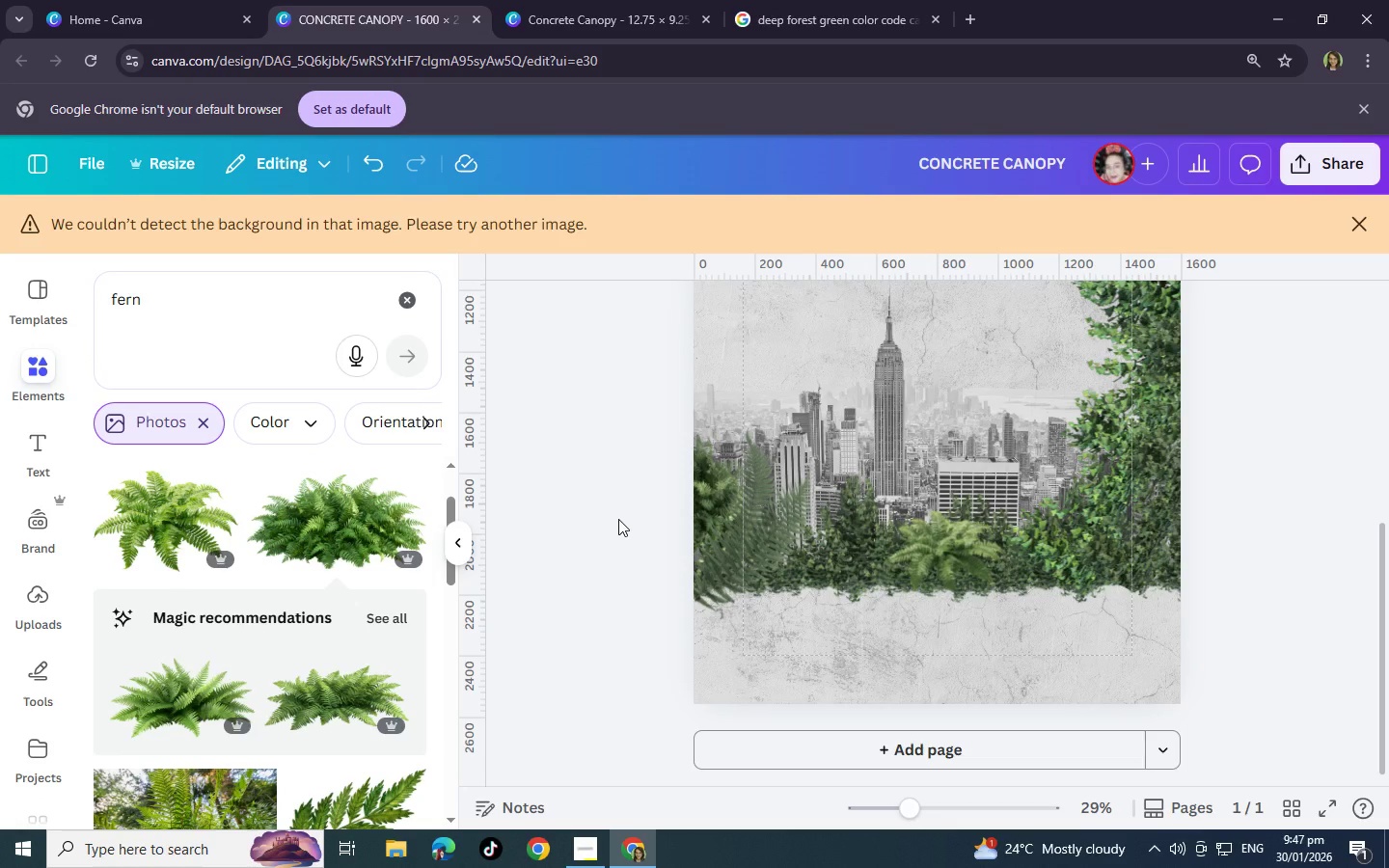 
left_click([728, 504])
 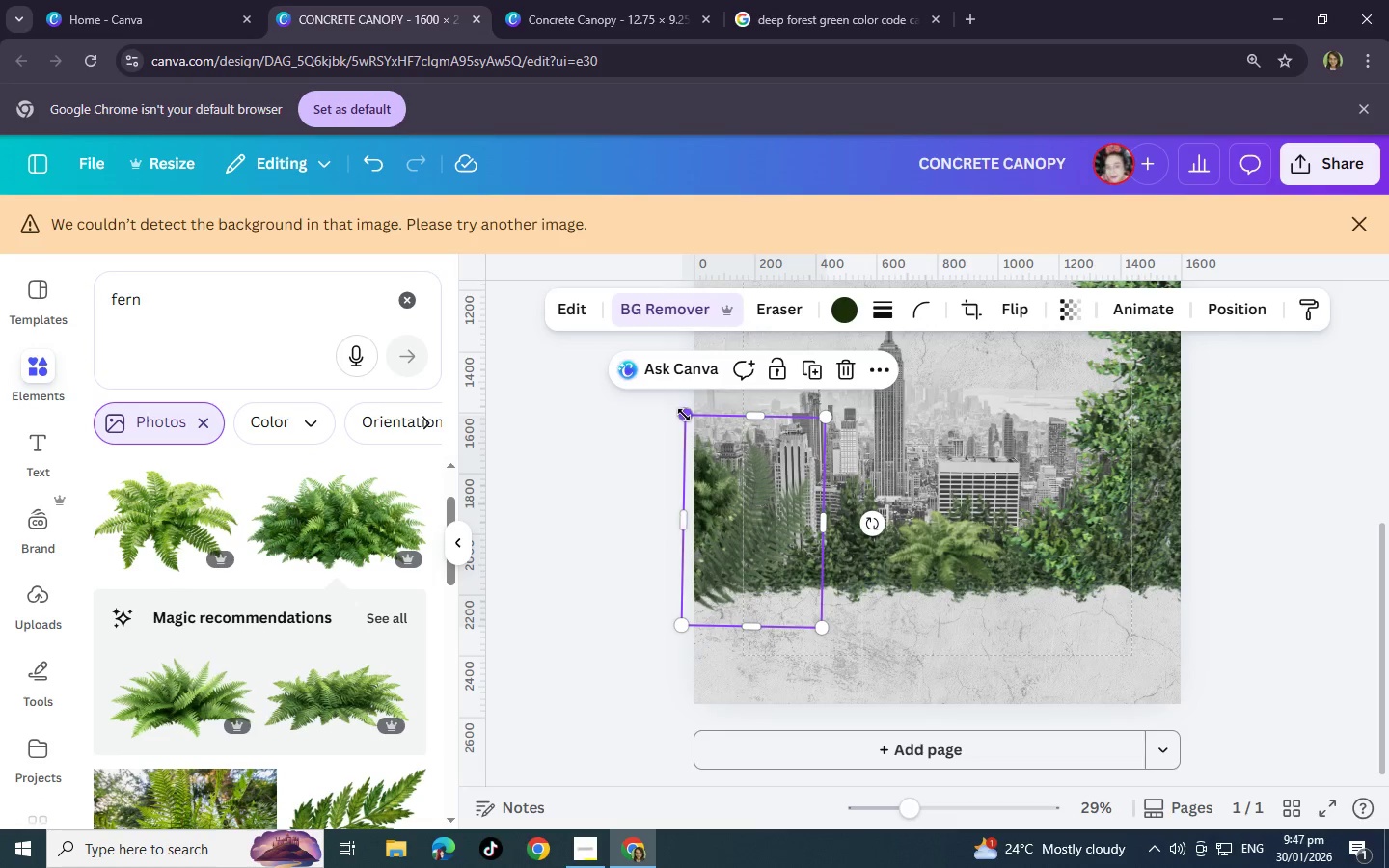 
left_click_drag(start_coordinate=[684, 415], to_coordinate=[715, 396])
 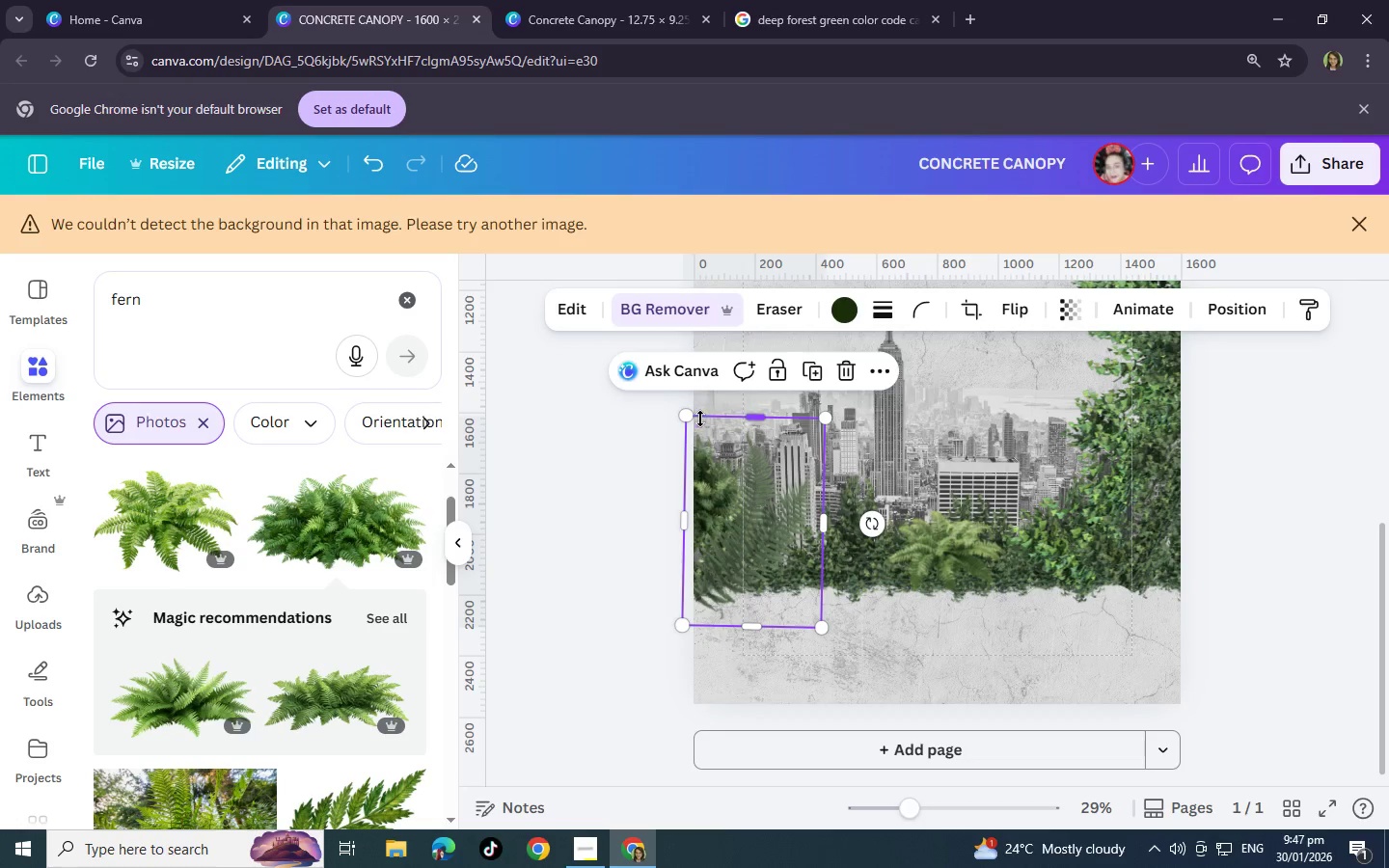 
key(Alt+Tab)